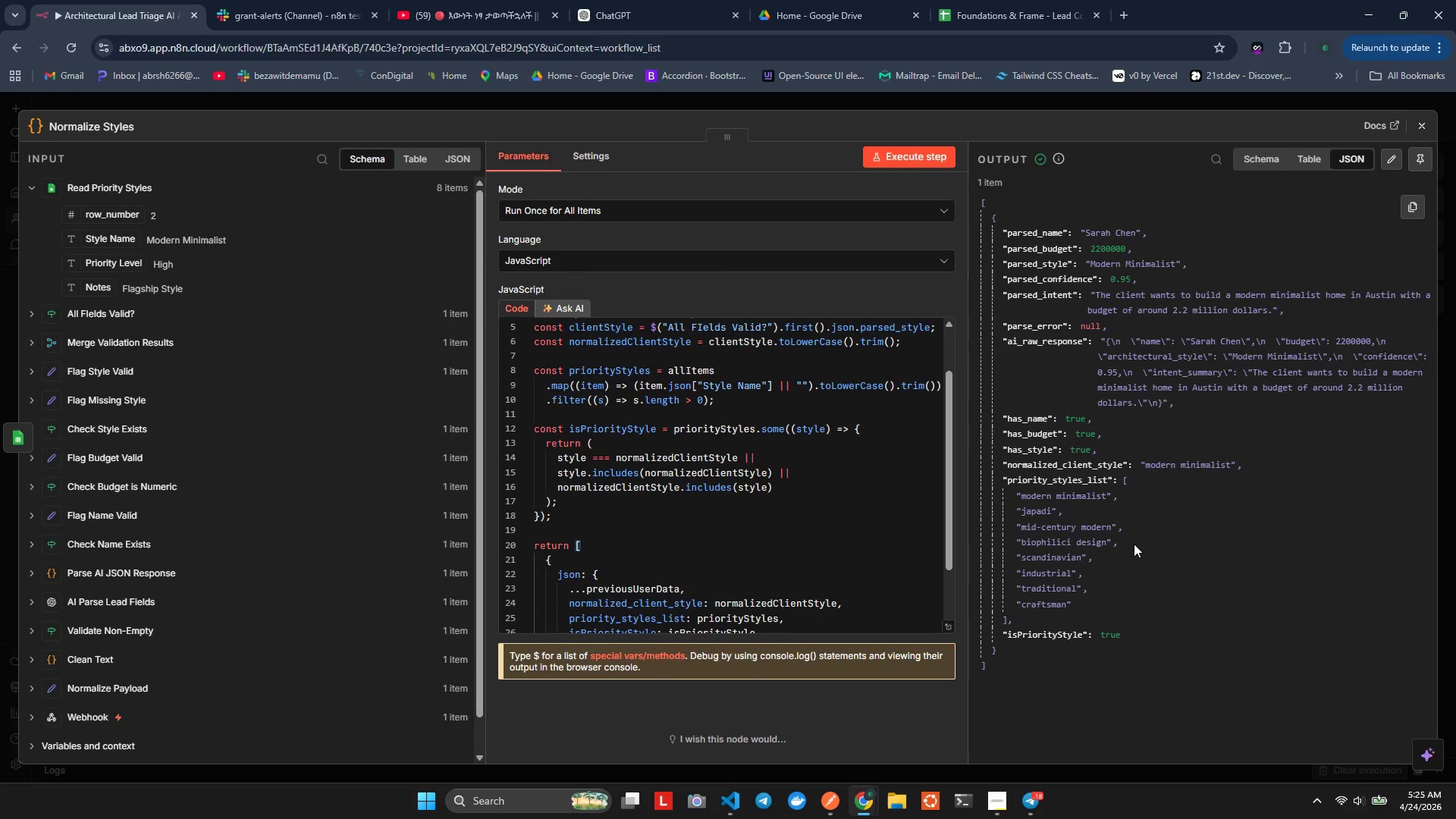 
left_click([1422, 121])
 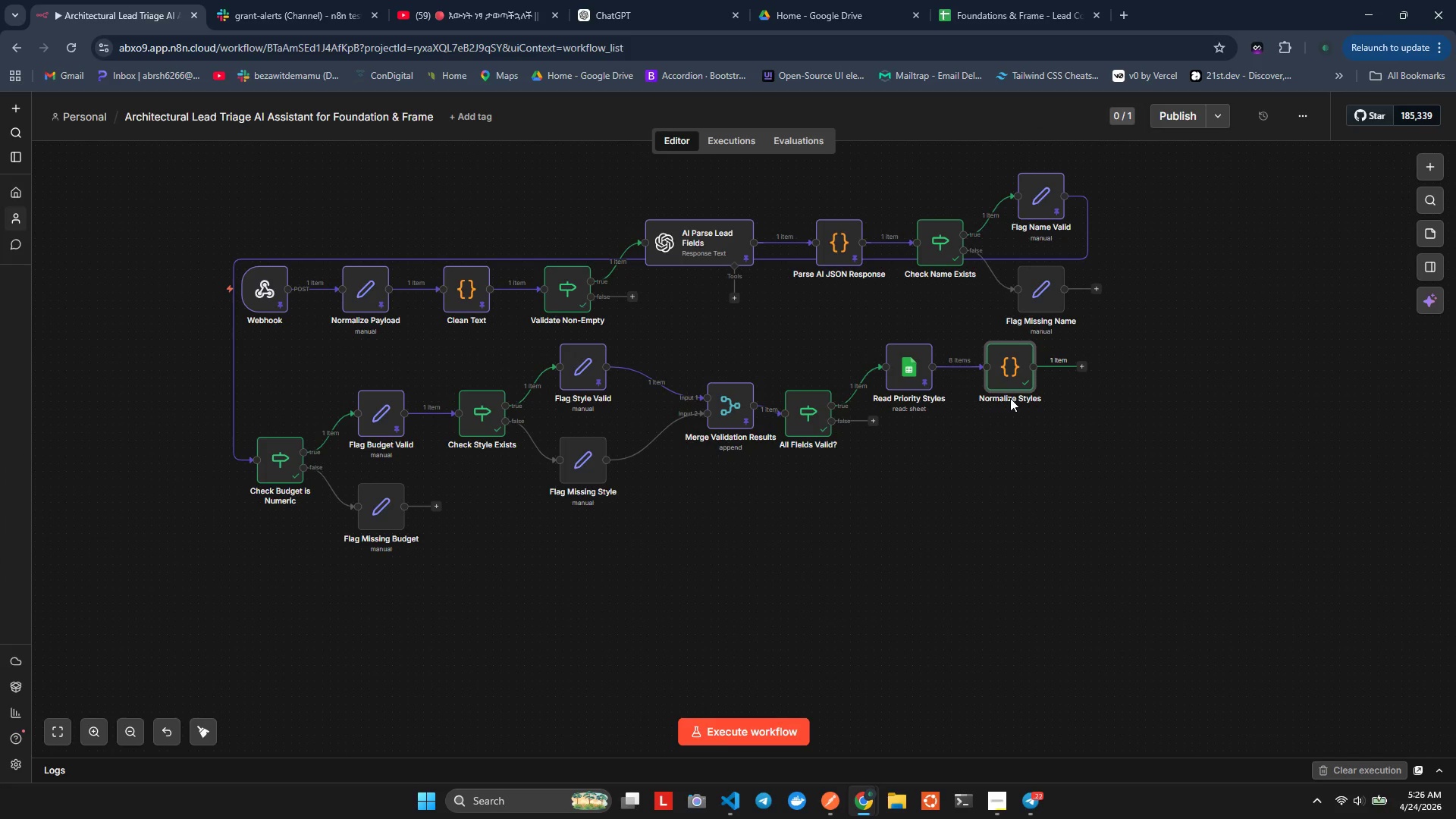 
wait(8.12)
 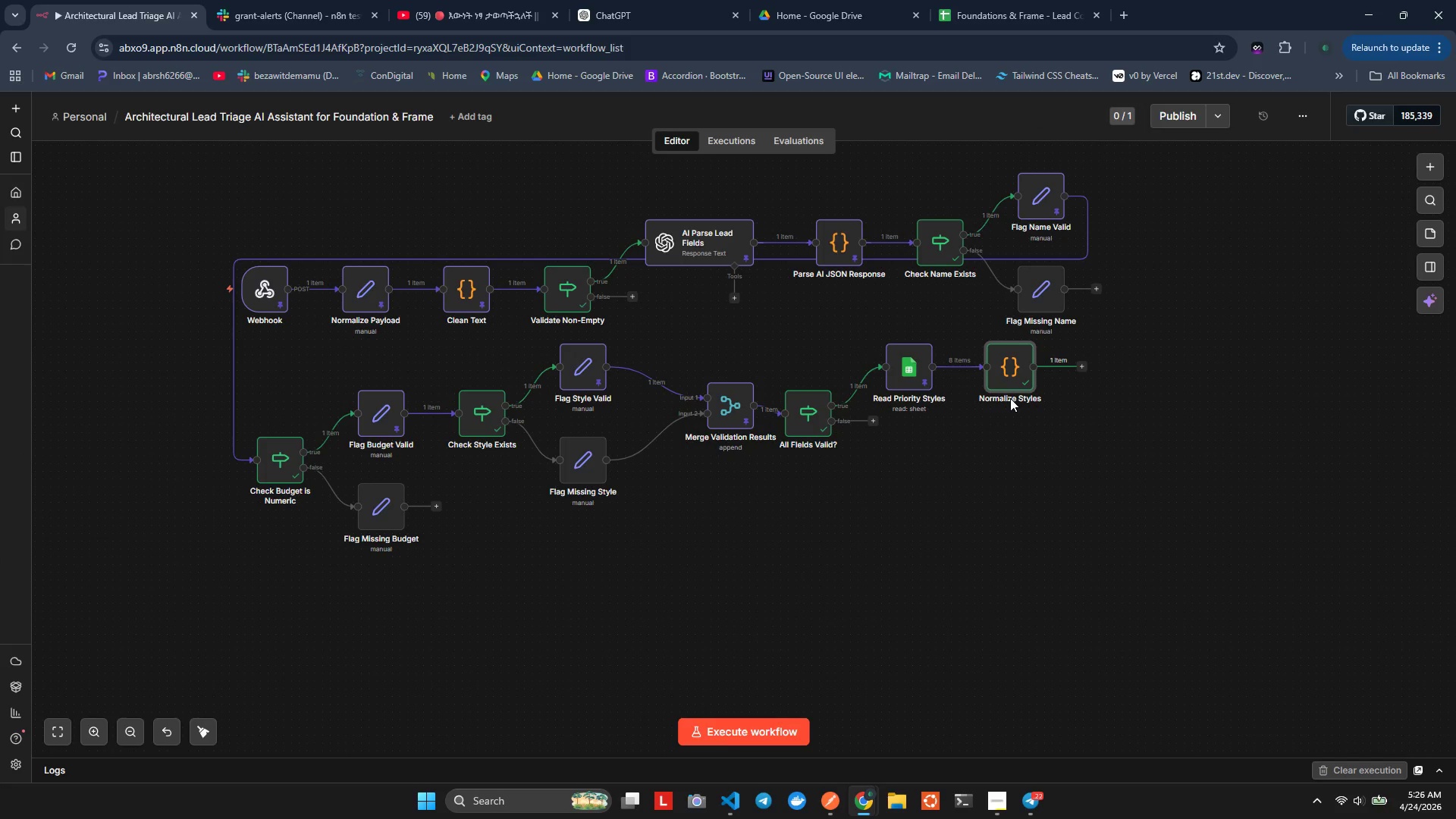 
left_click([1084, 363])
 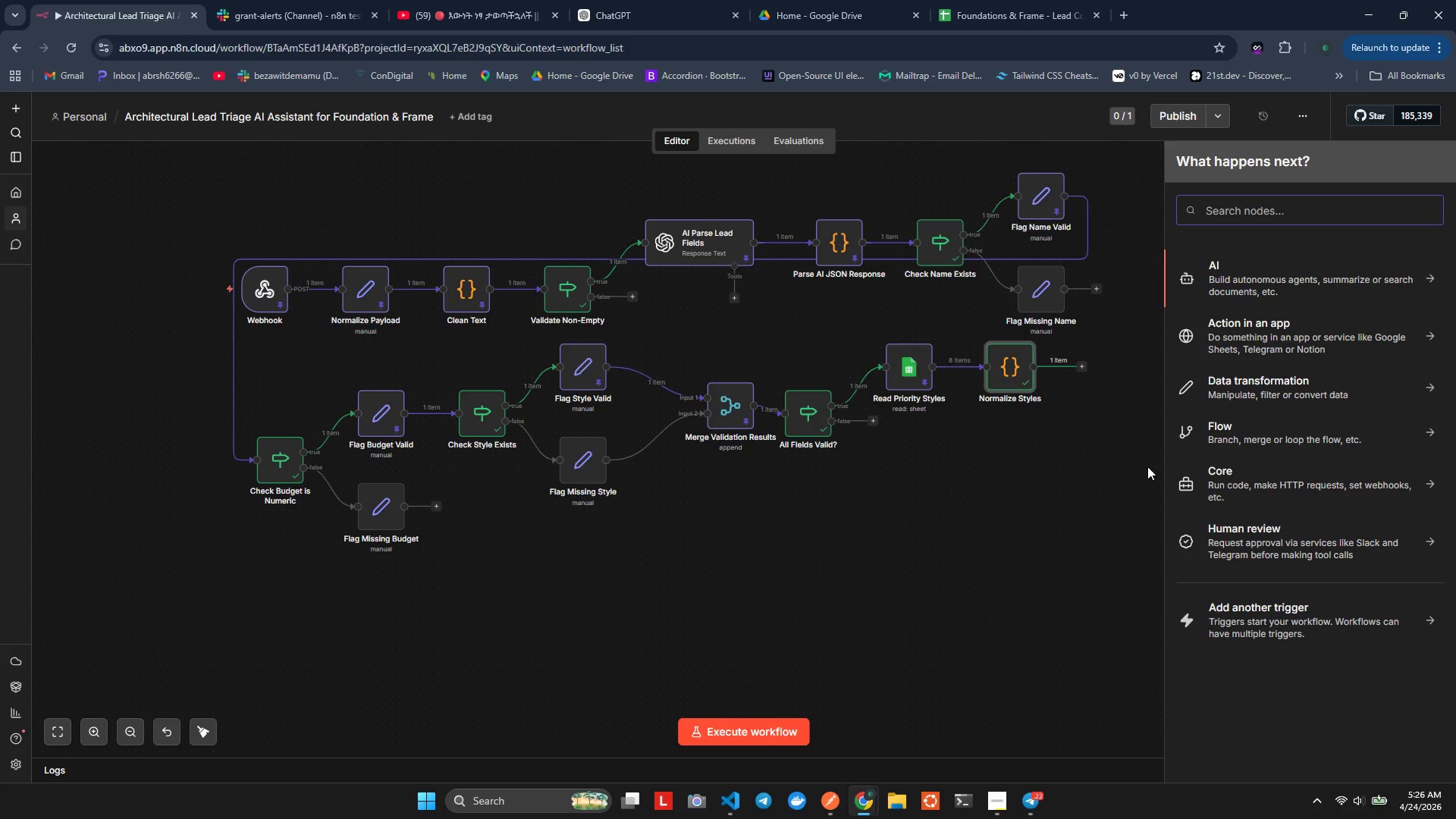 
wait(12.14)
 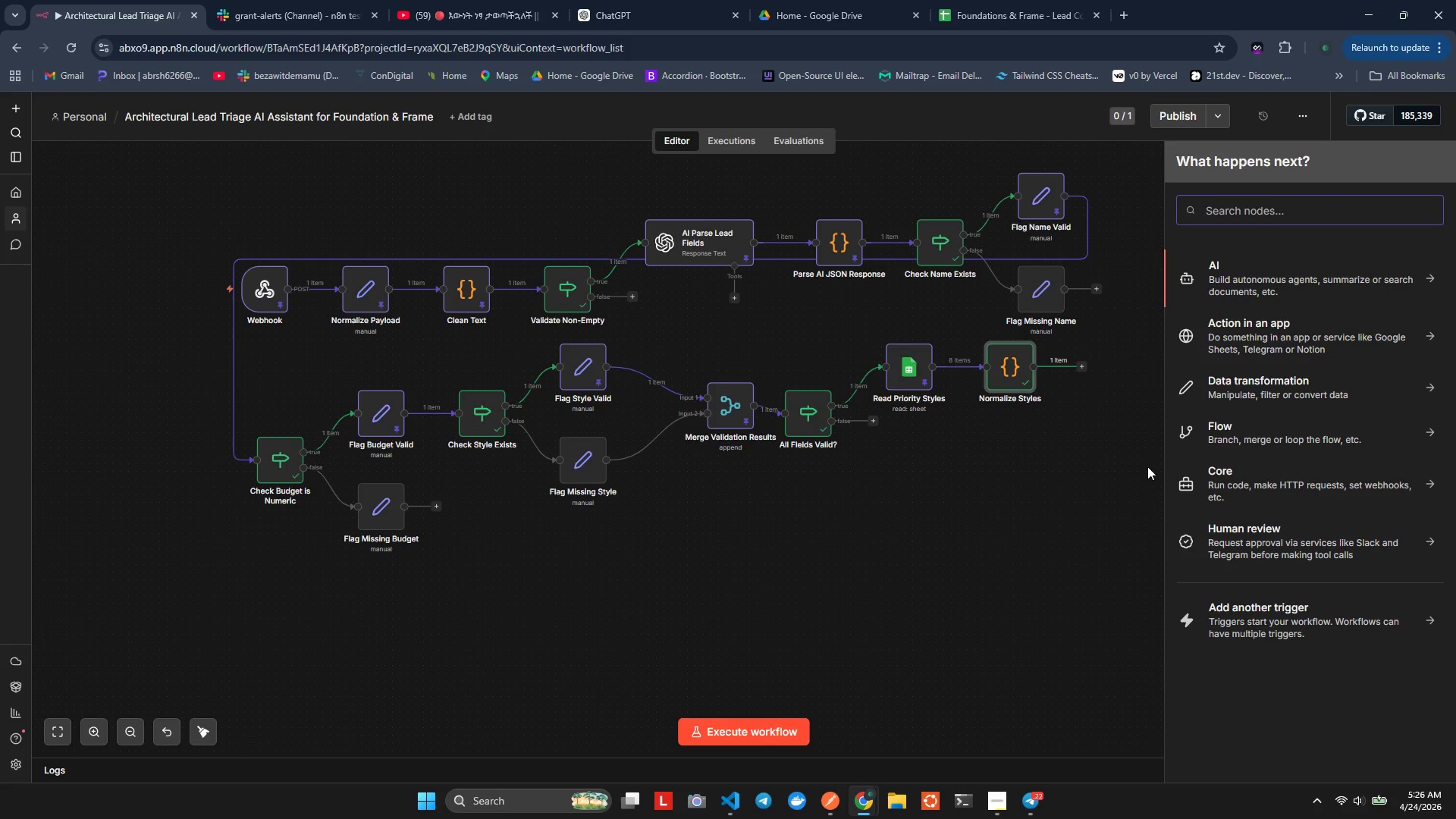 
scroll: coordinate [819, 608], scroll_direction: up, amount: 1.0
 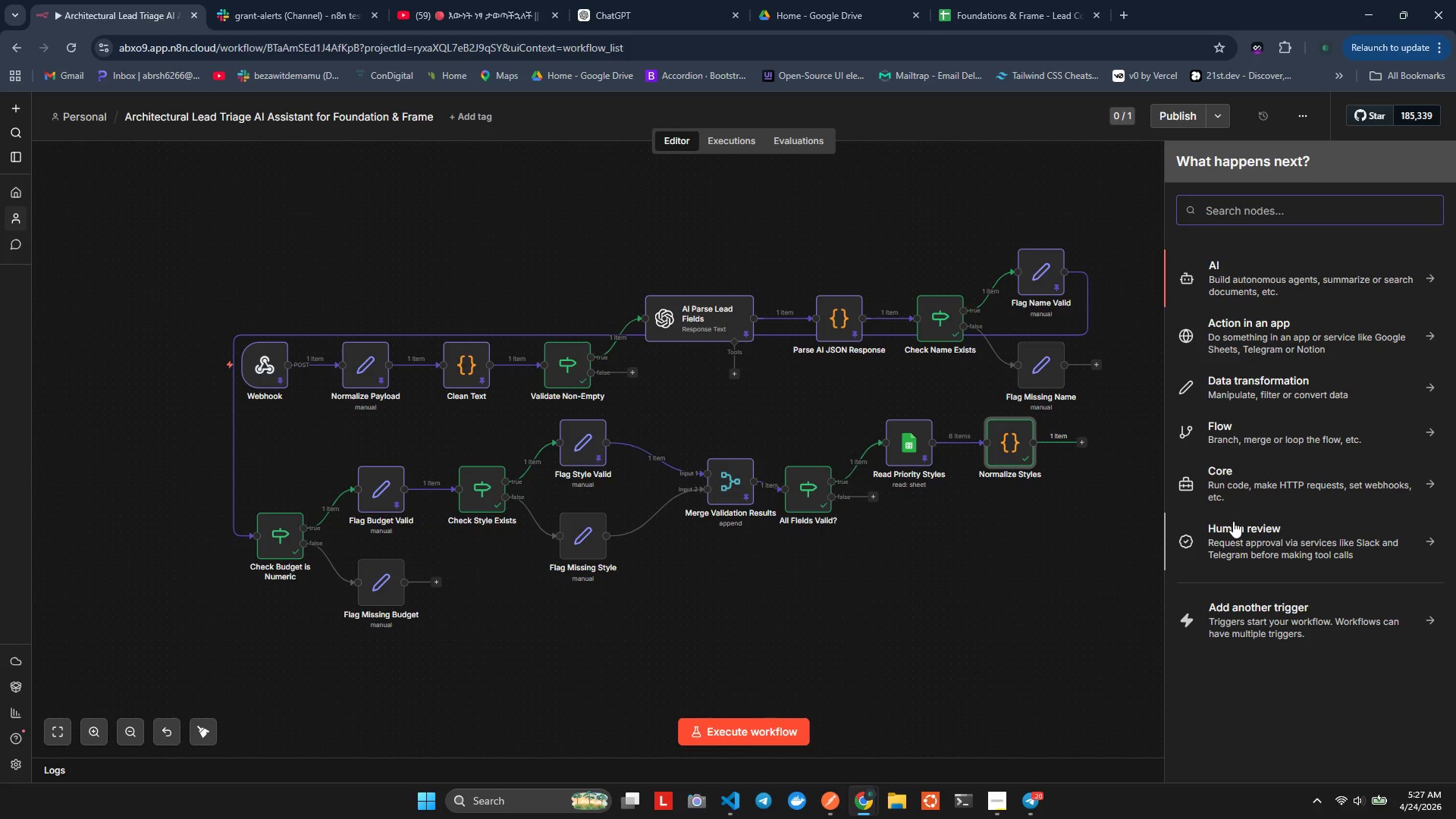 
wait(95.95)
 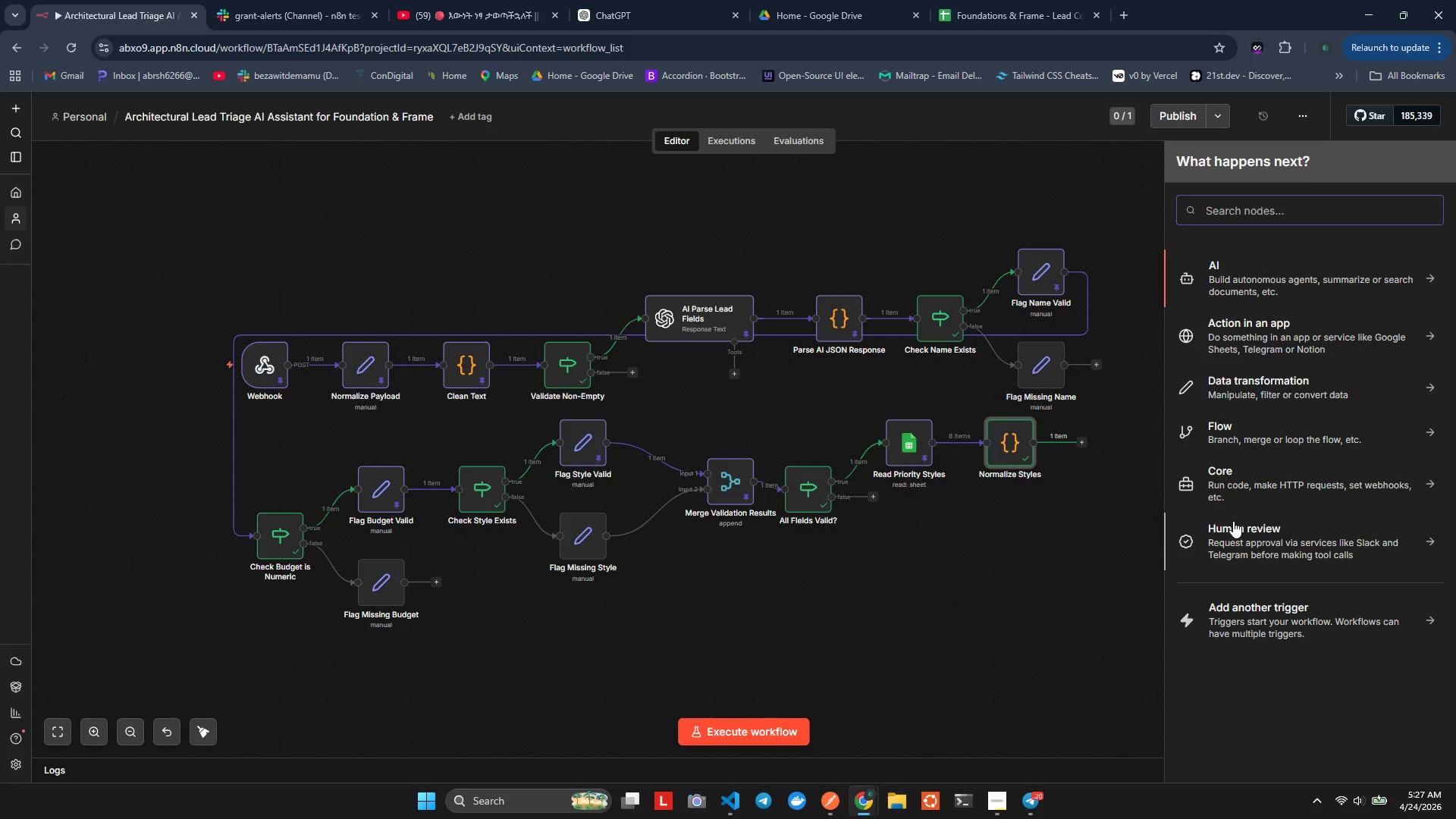 
left_click([1081, 448])
 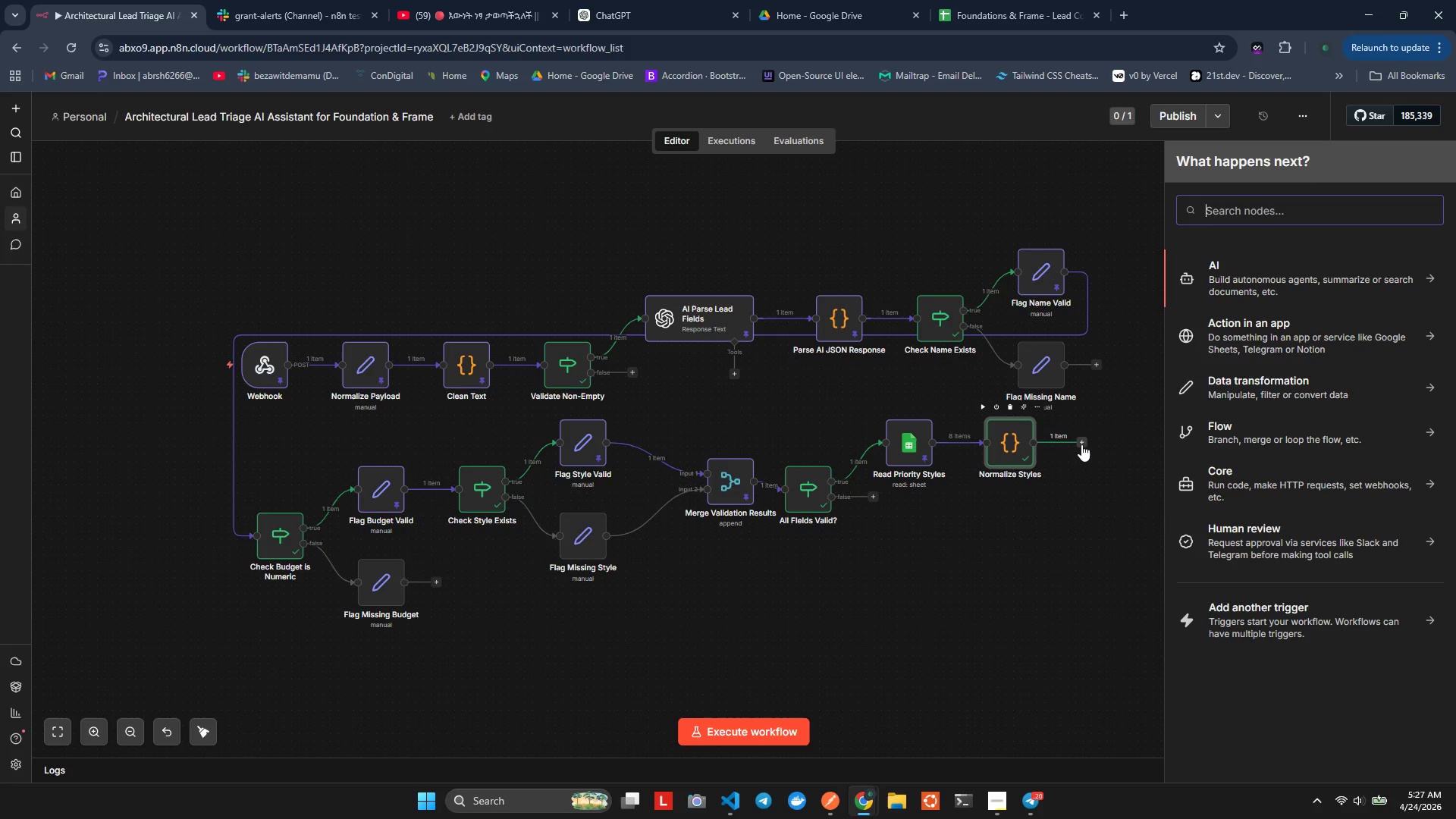 
left_click([1081, 440])
 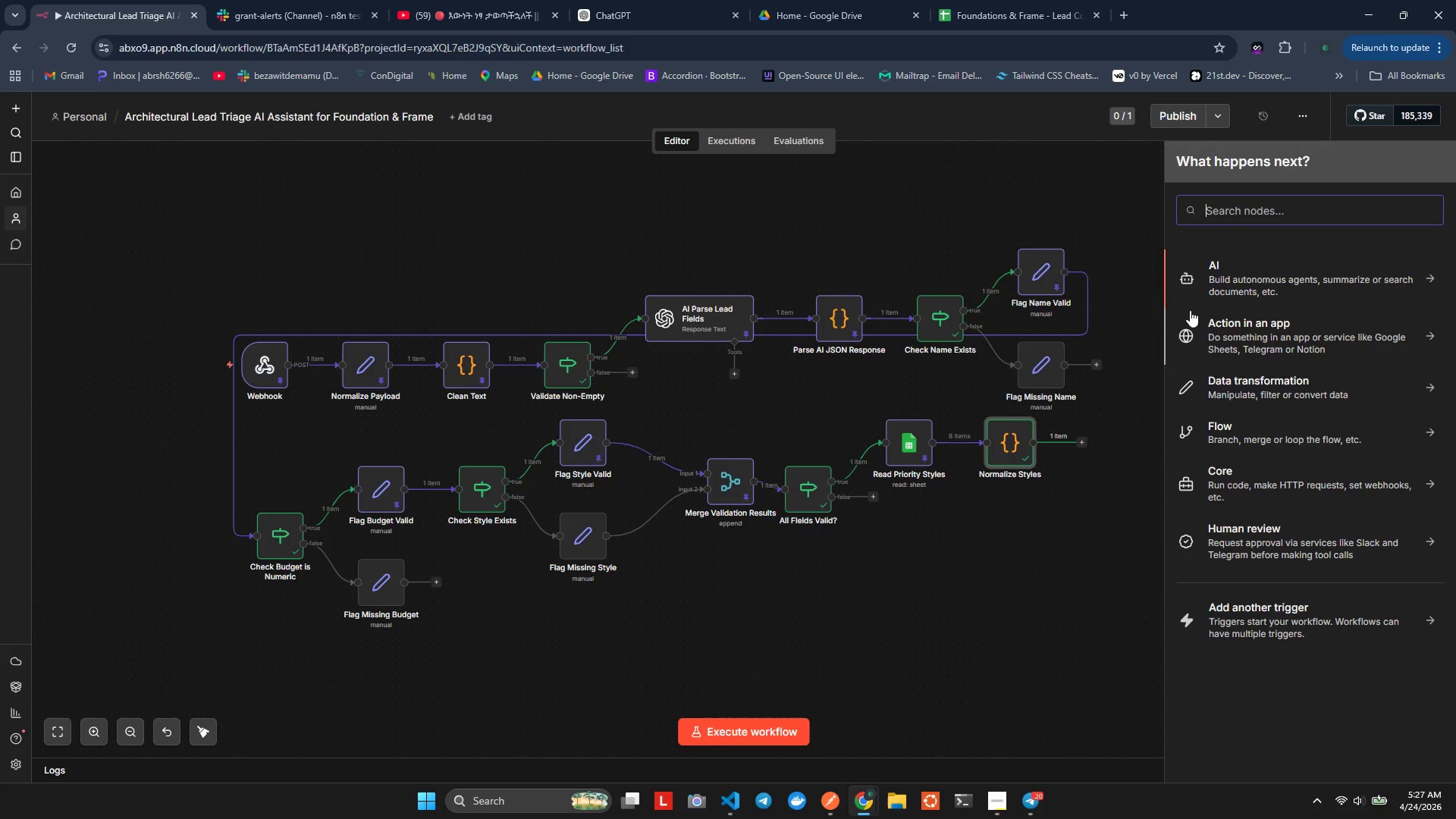 
type(if)
 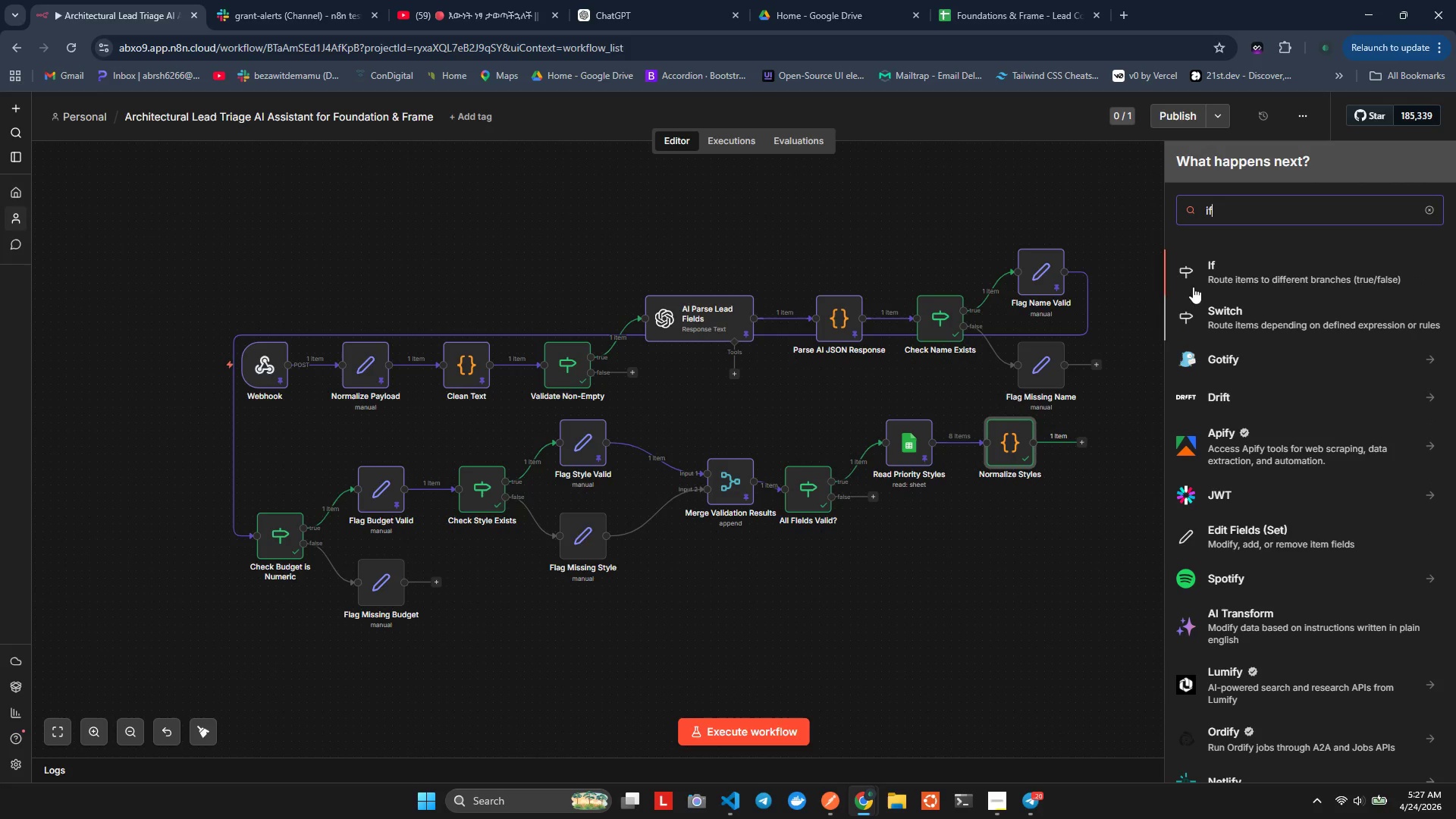 
left_click([1207, 269])
 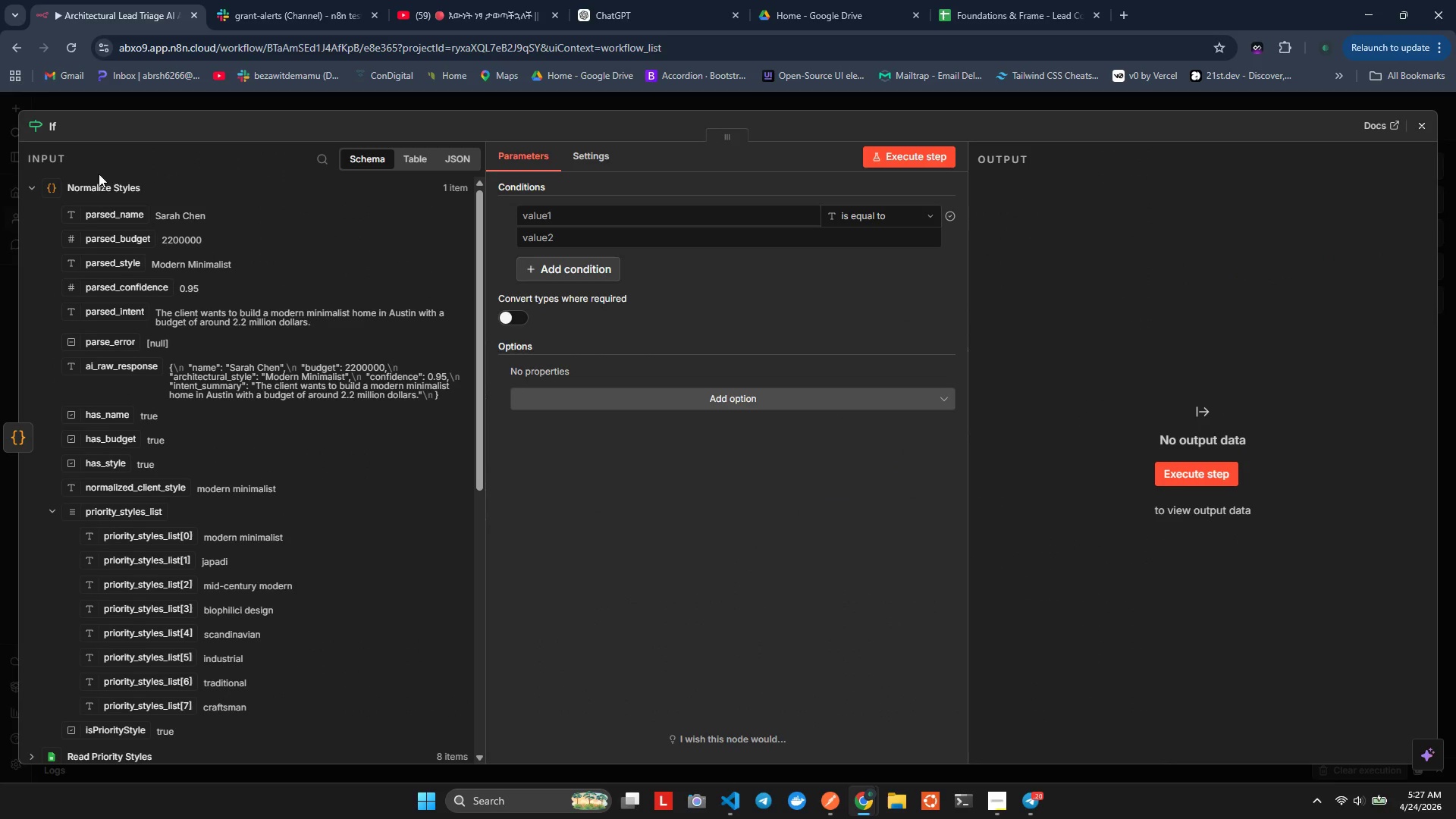 
left_click([58, 132])
 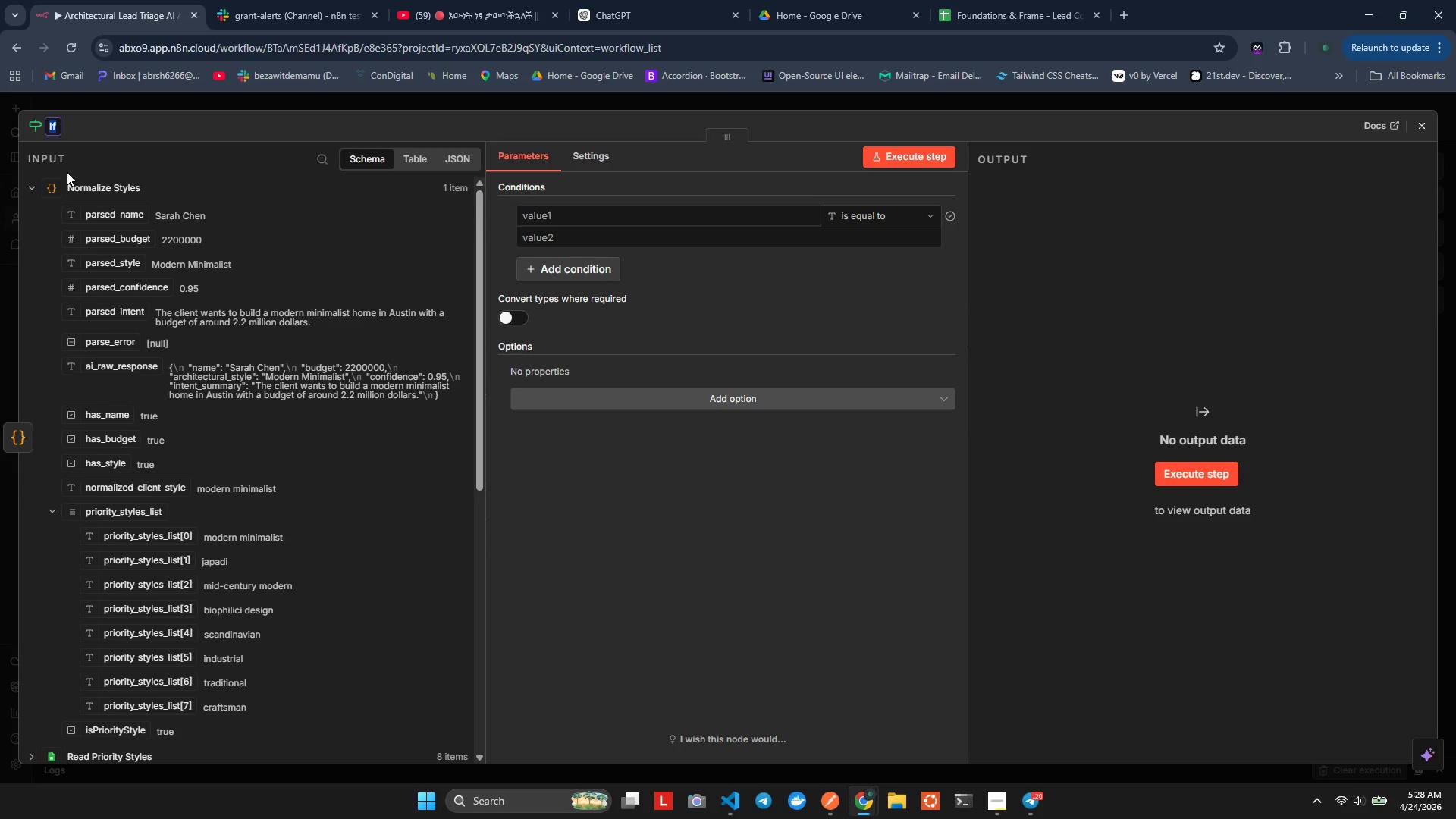 
type(Is Priority)
 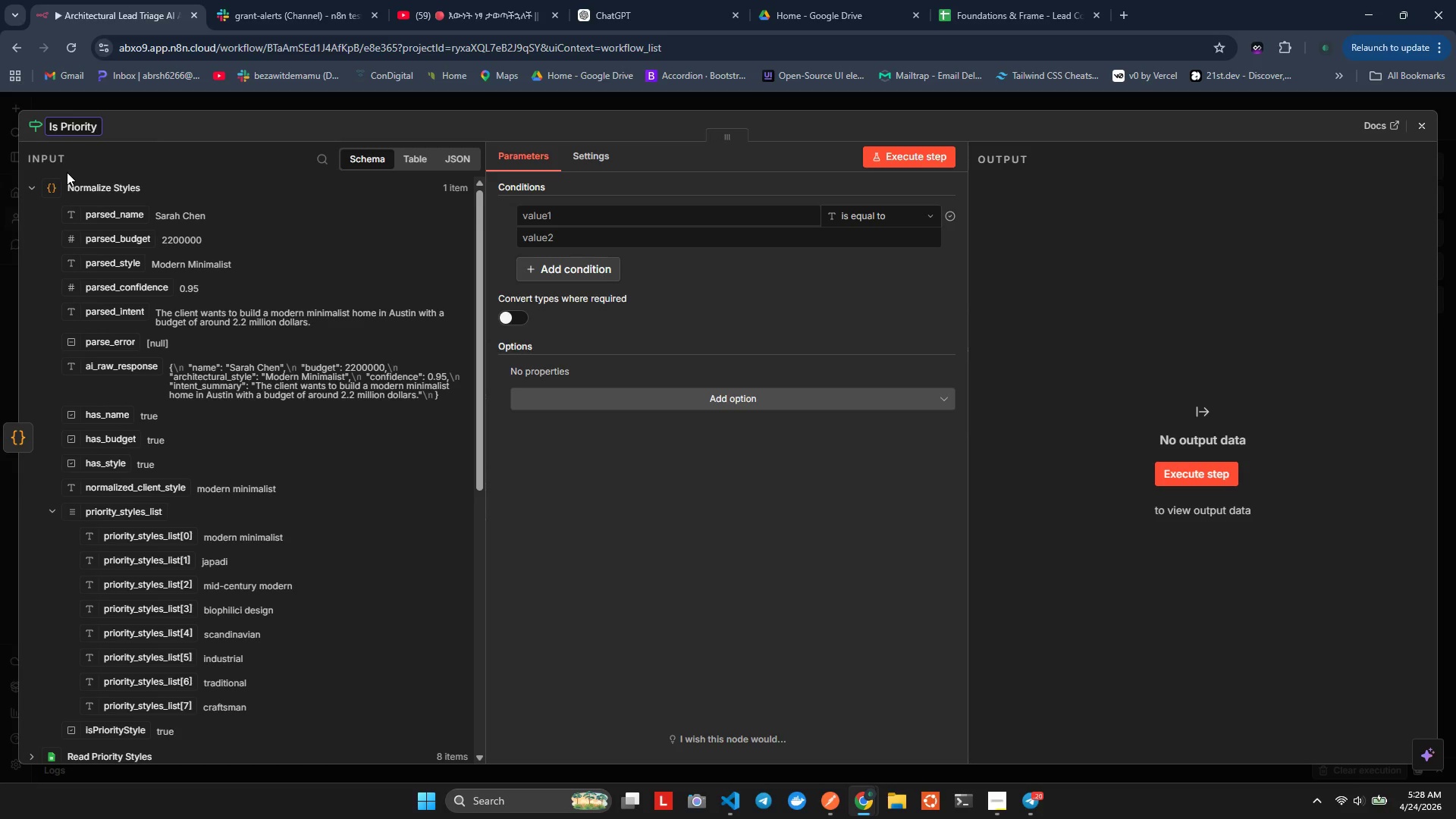 
wait(5.52)
 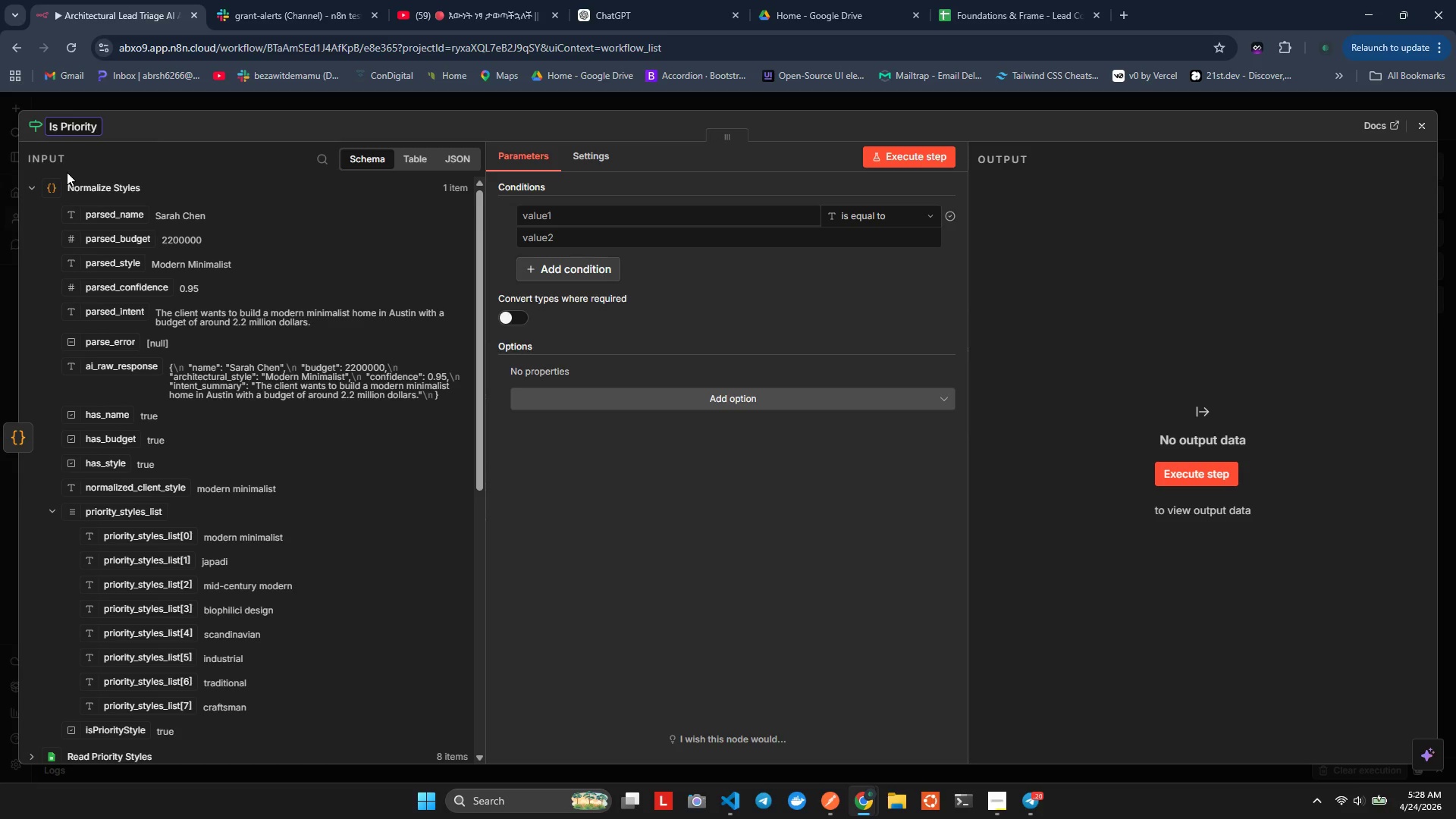 
type( Stykl)
key(Backspace)
key(Backspace)
type(le>)
key(Backspace)
type(?)
 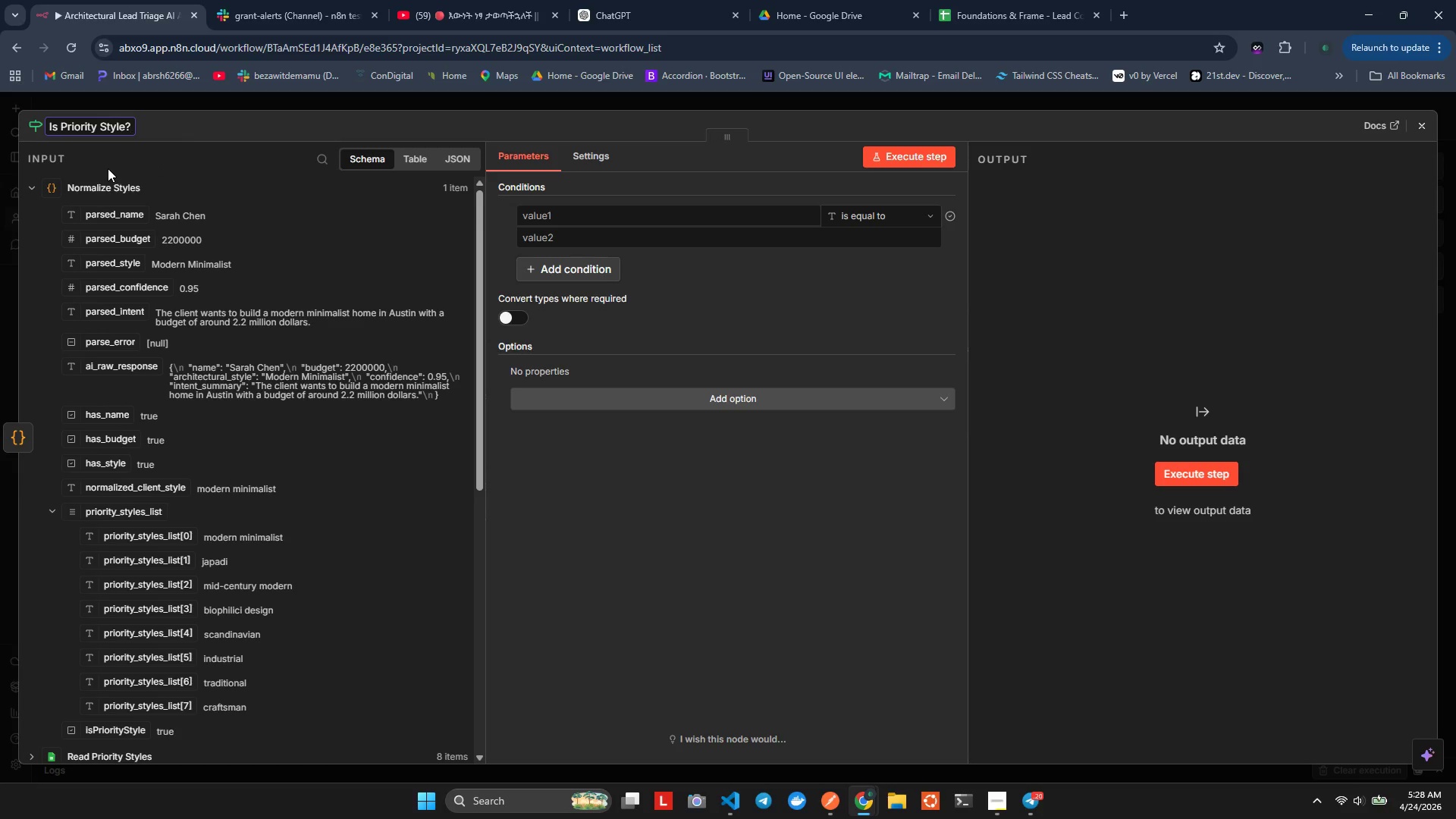 
left_click([885, 298])
 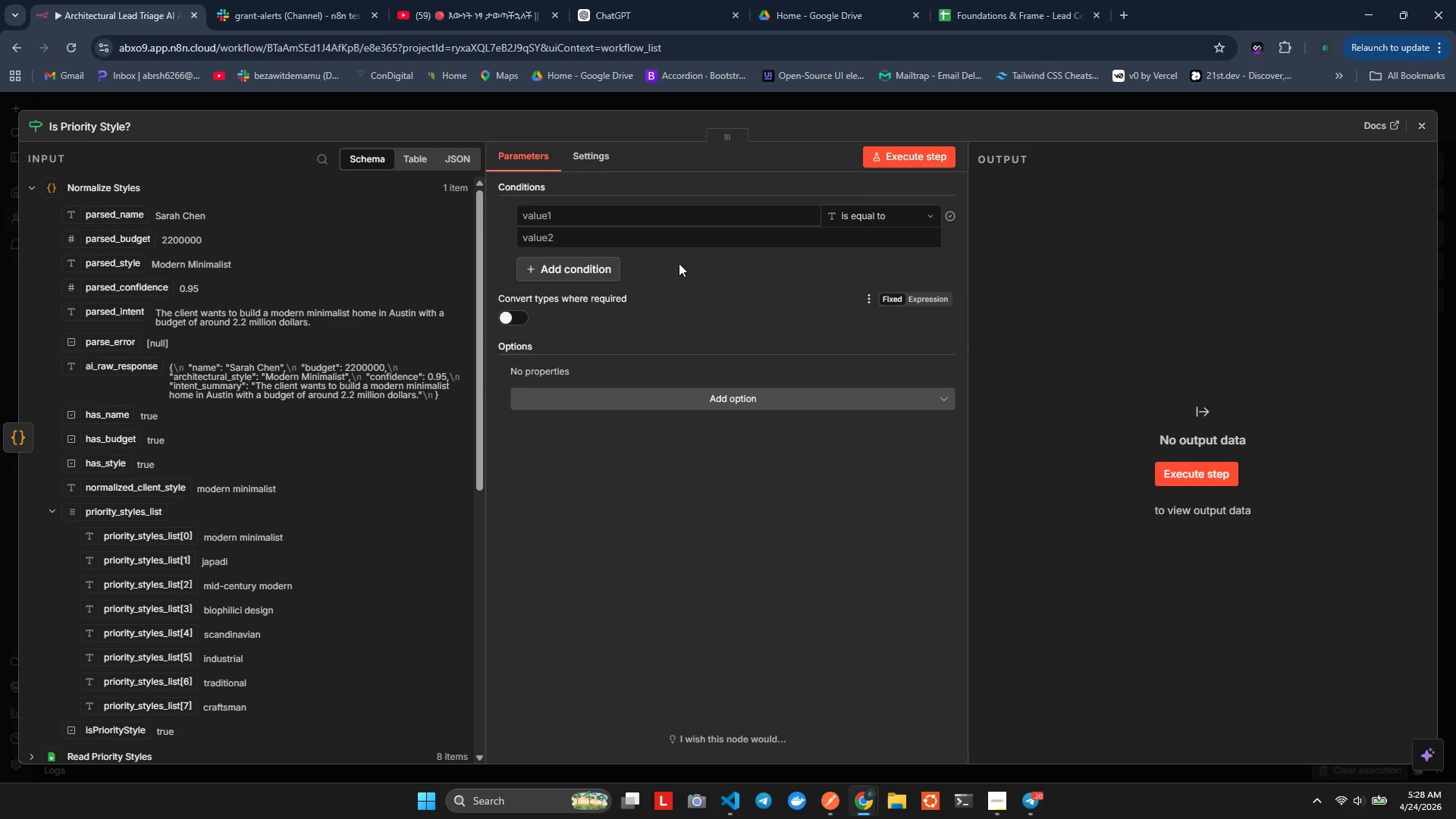 
left_click([596, 221])
 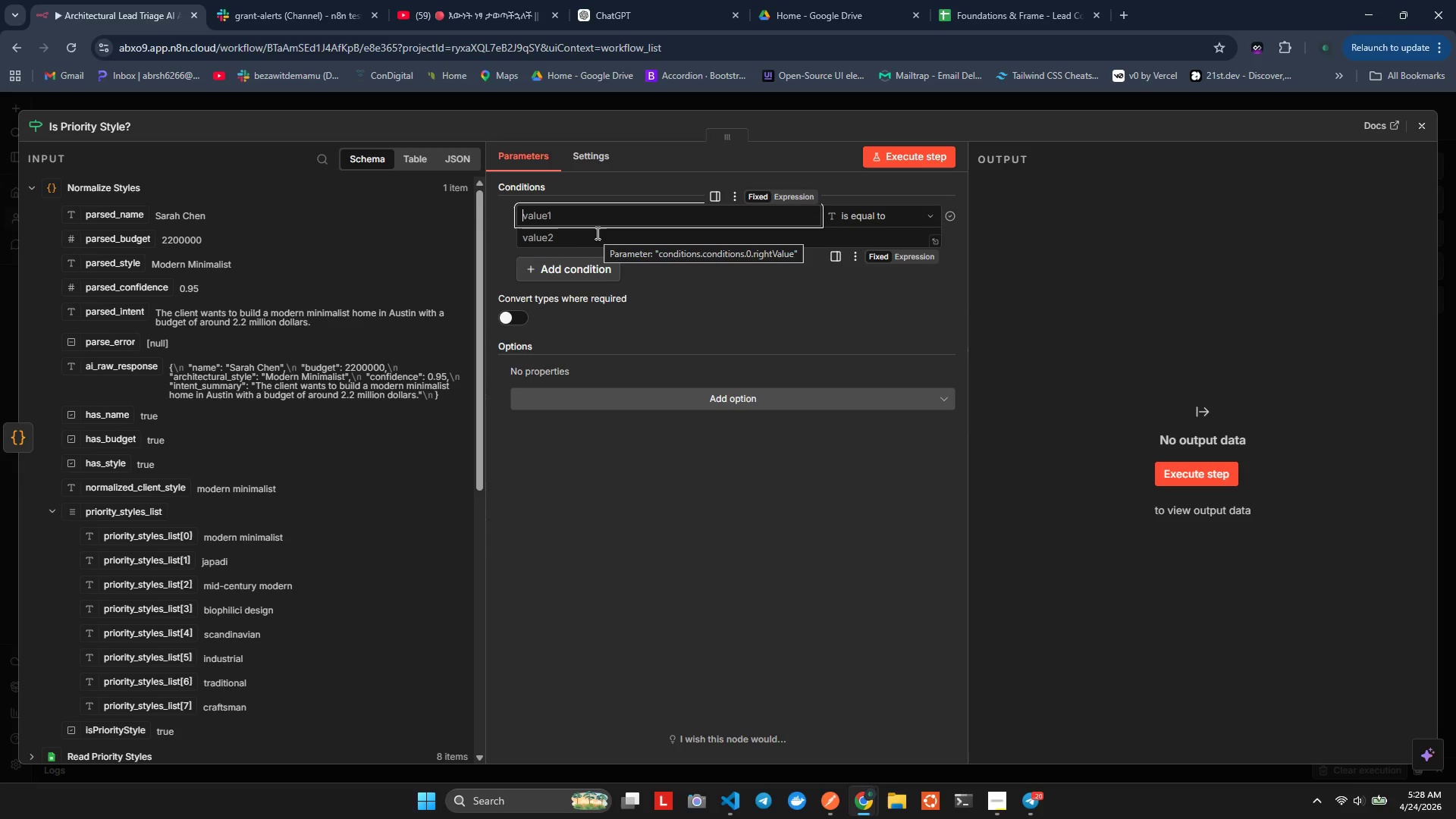 
key(Shift+ShiftLeft)
 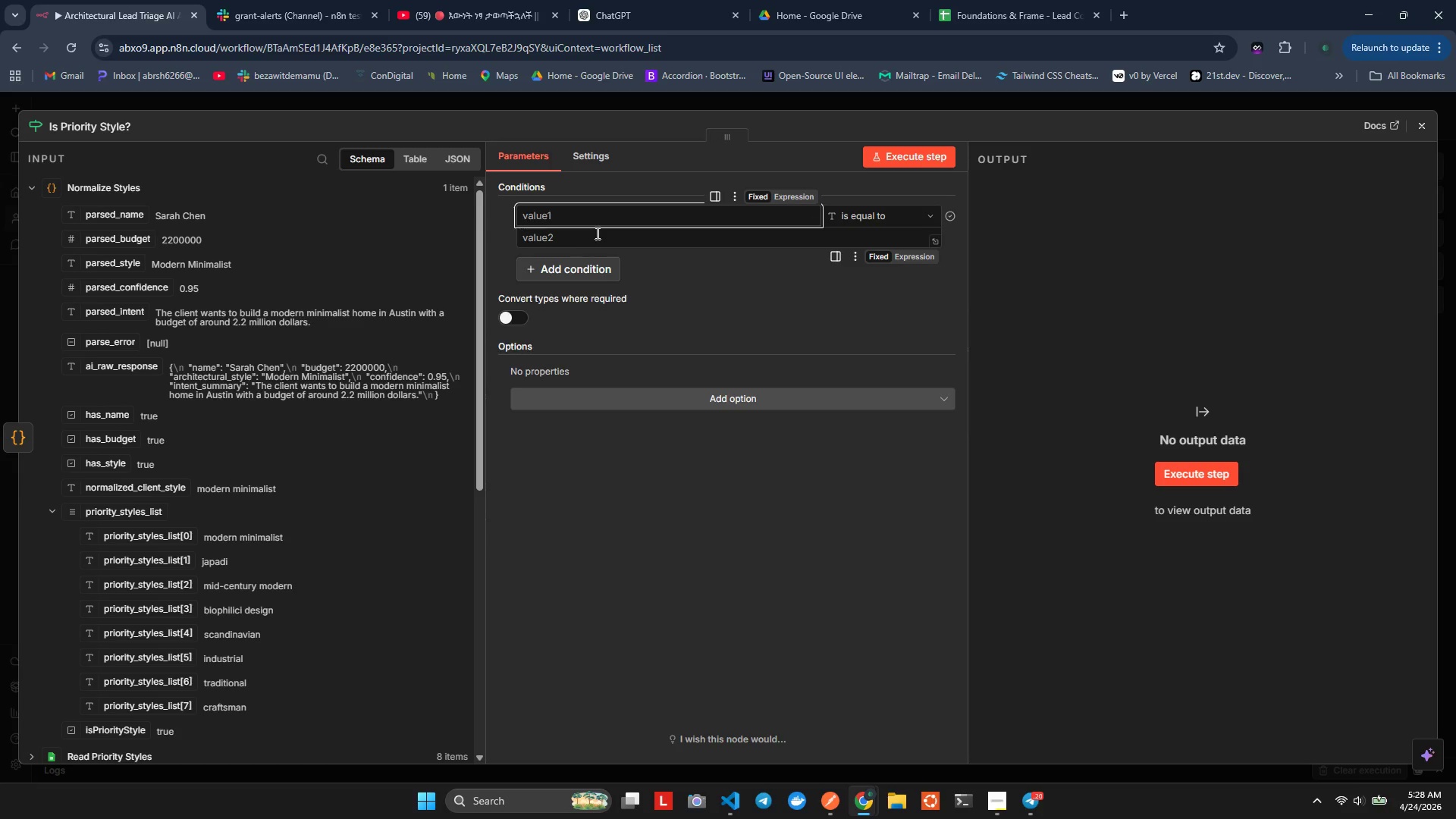 
key(Equal)
 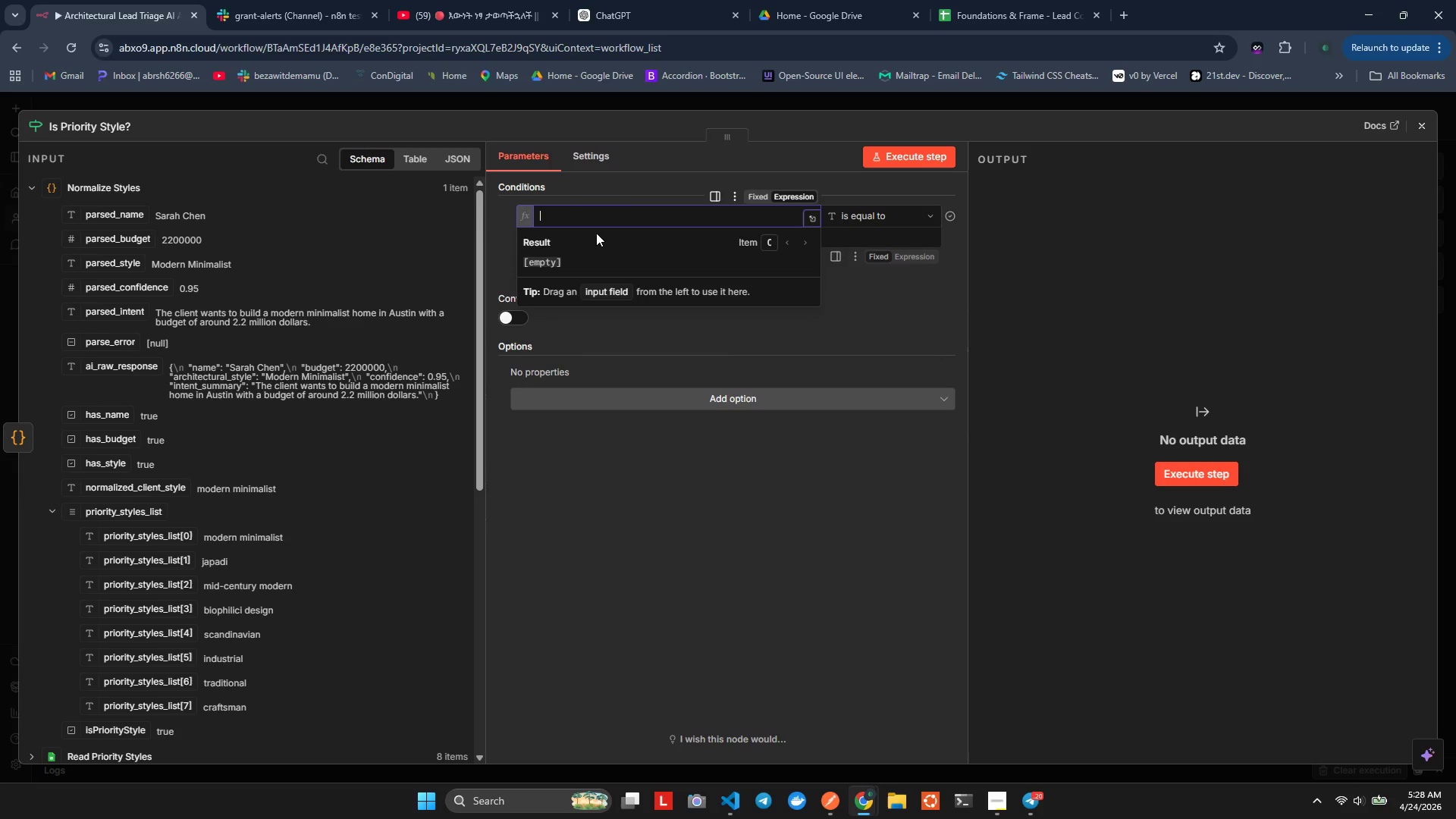 
key(Shift+BracketLeft)
 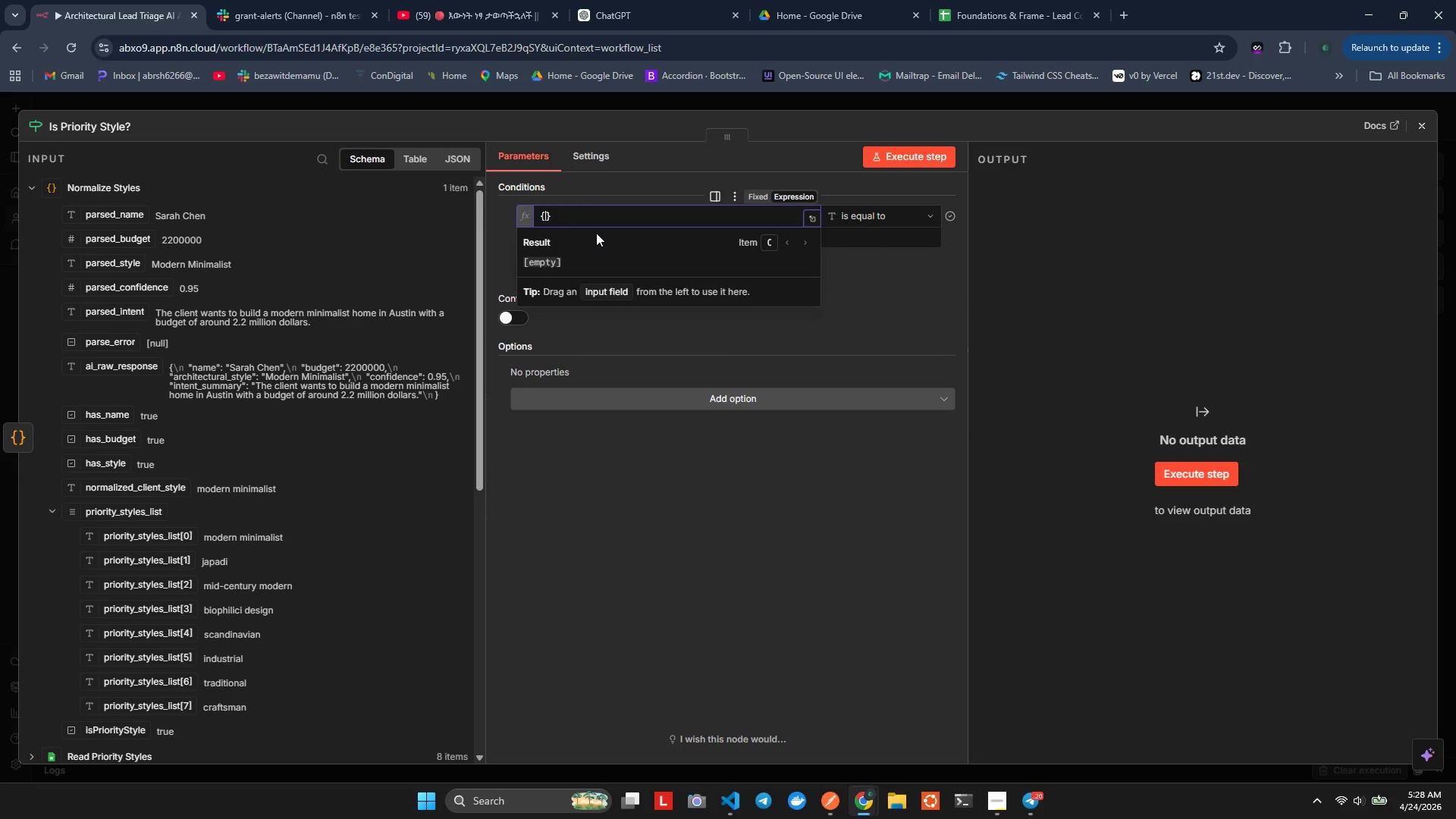 
key(Shift+BracketLeft)
 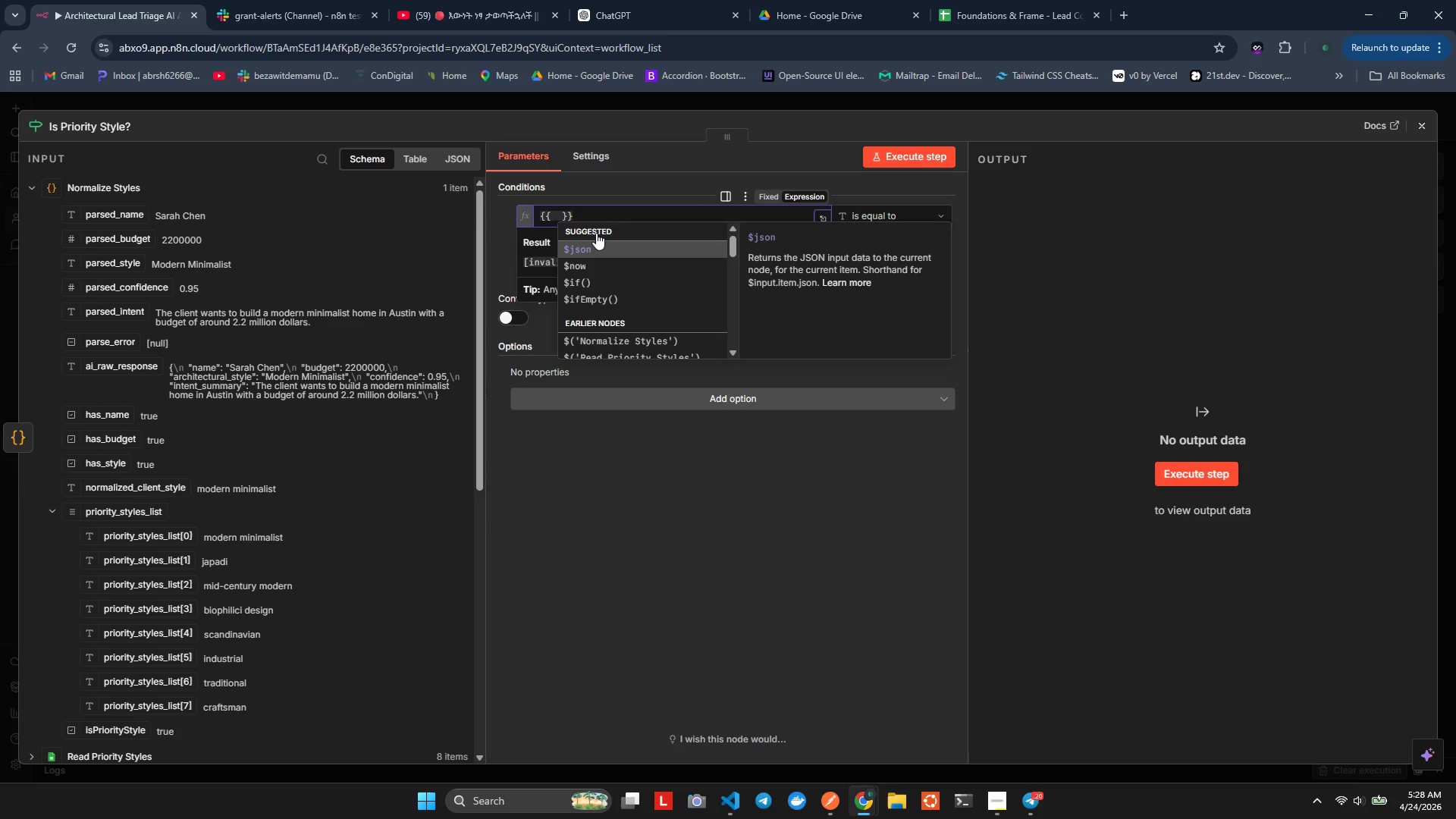 
key(Enter)
 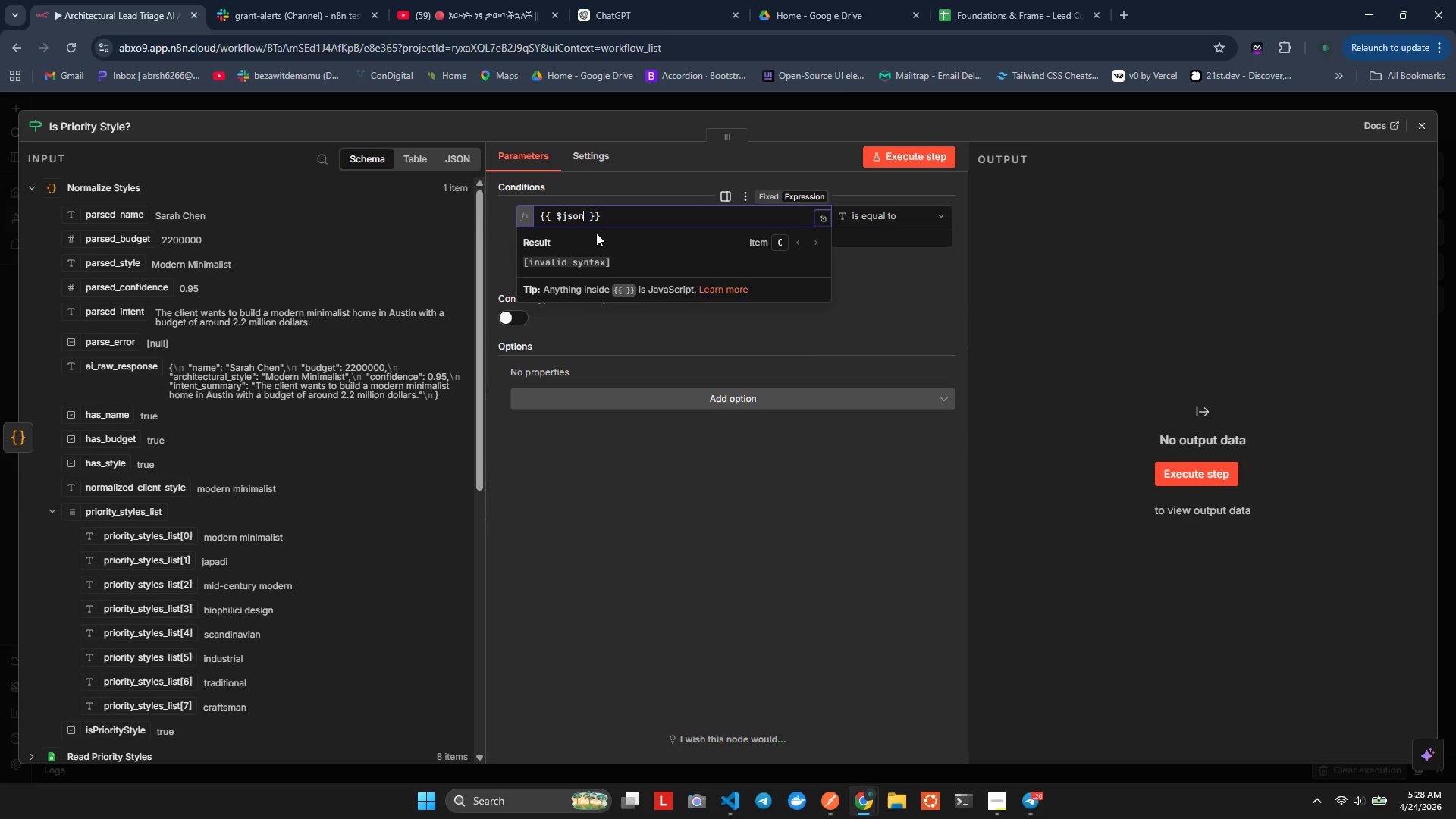 
key(Slash)
 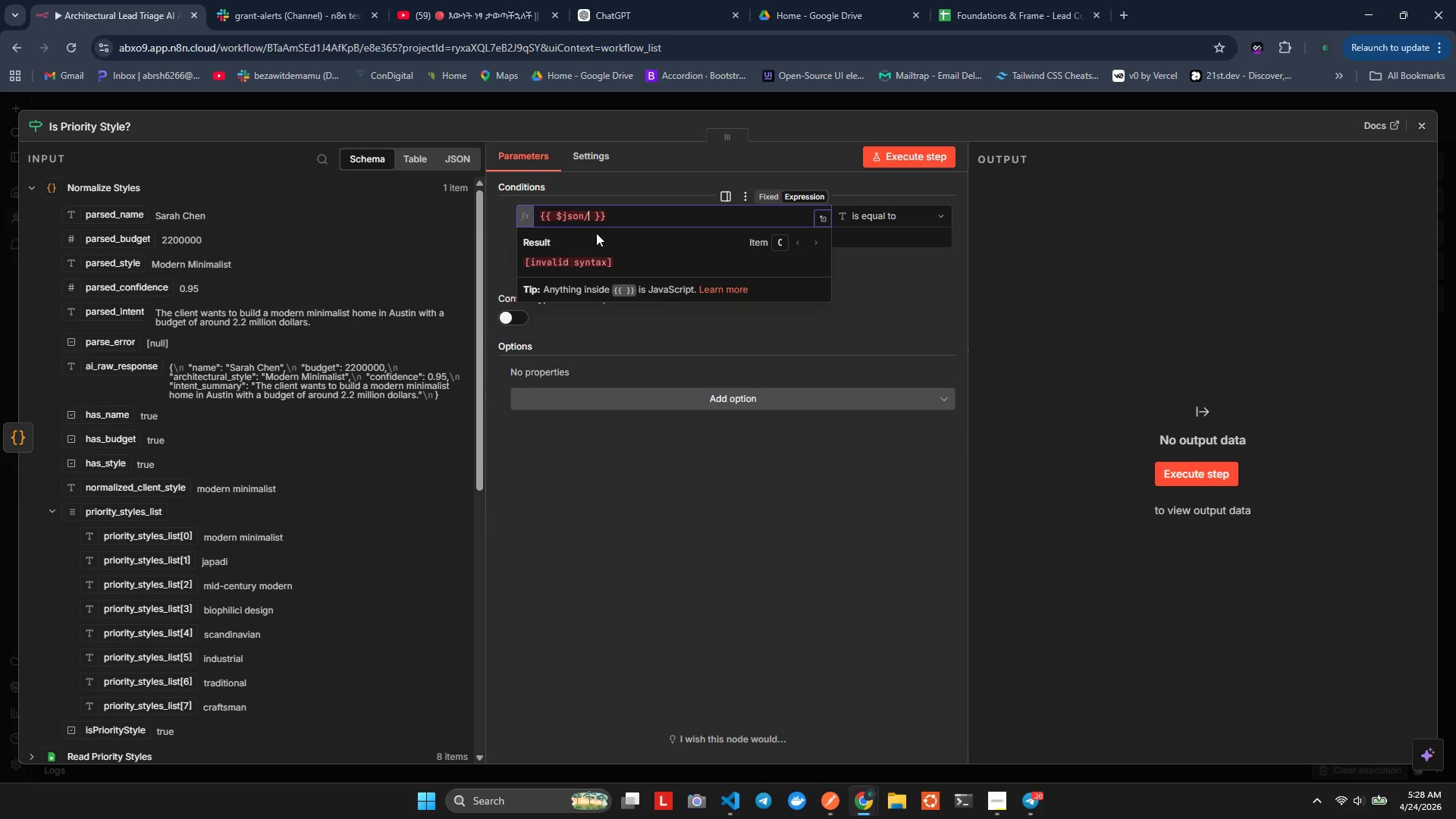 
key(Backspace)
 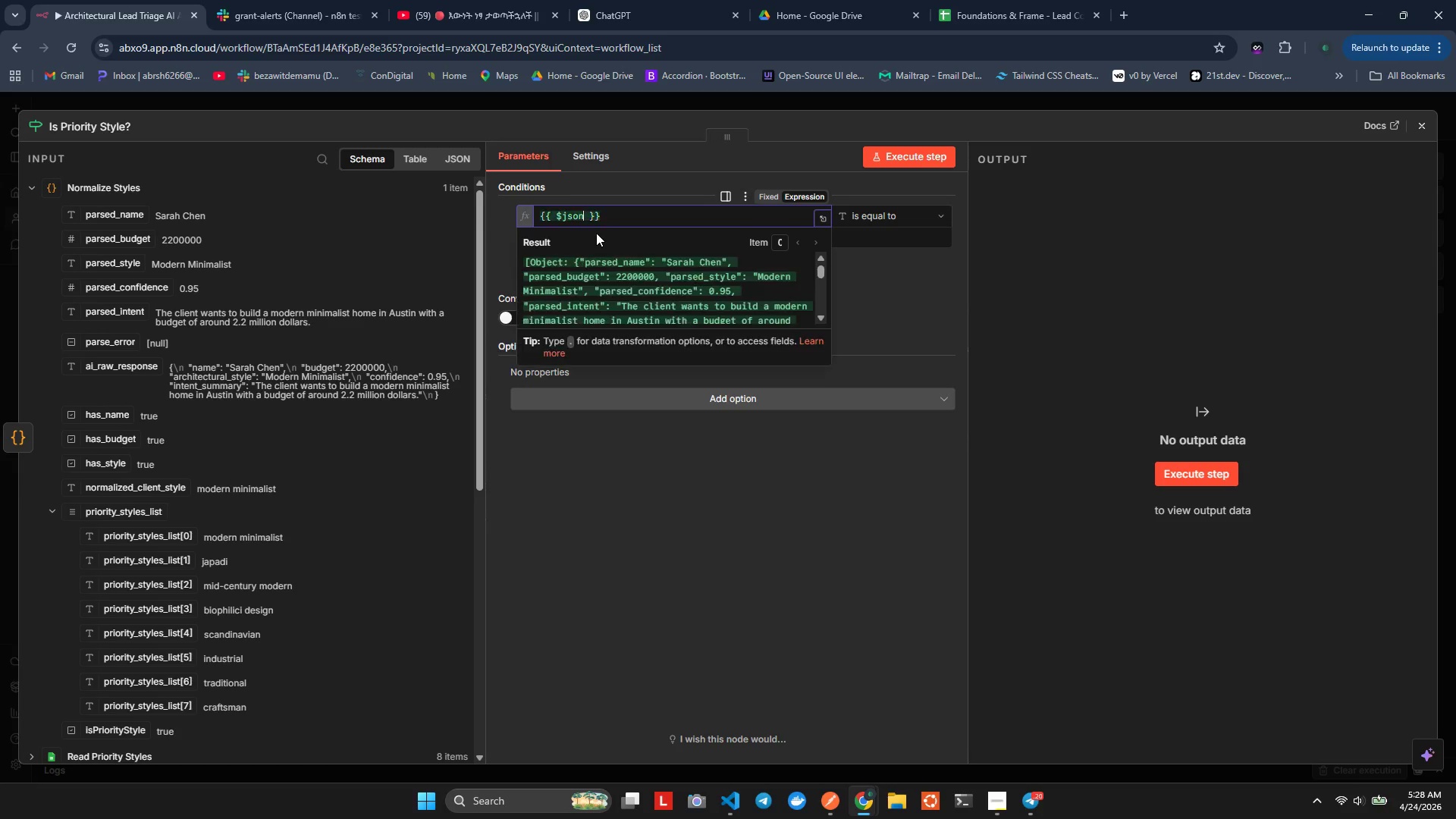 
key(Period)
 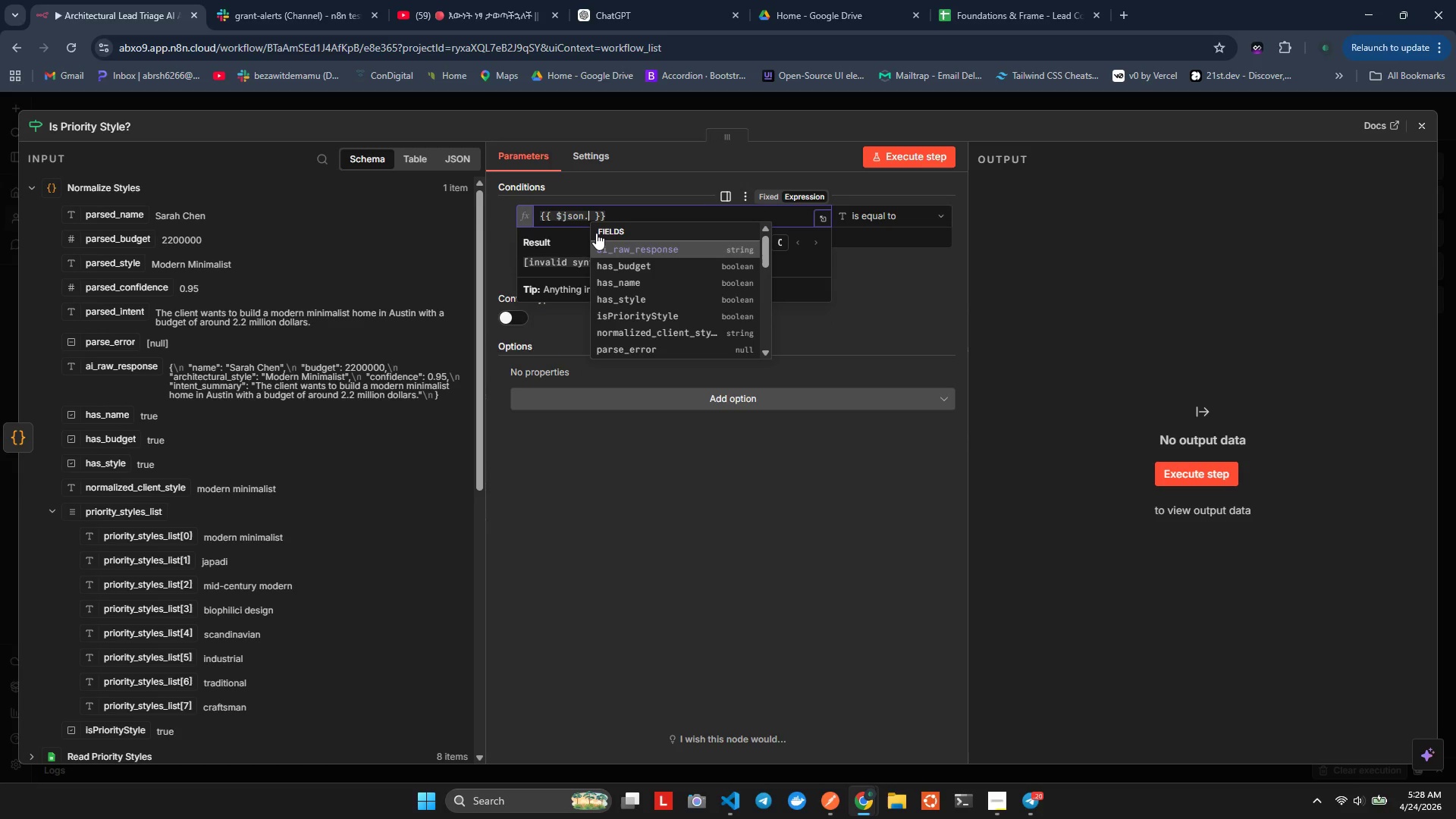 
key(ArrowDown)
 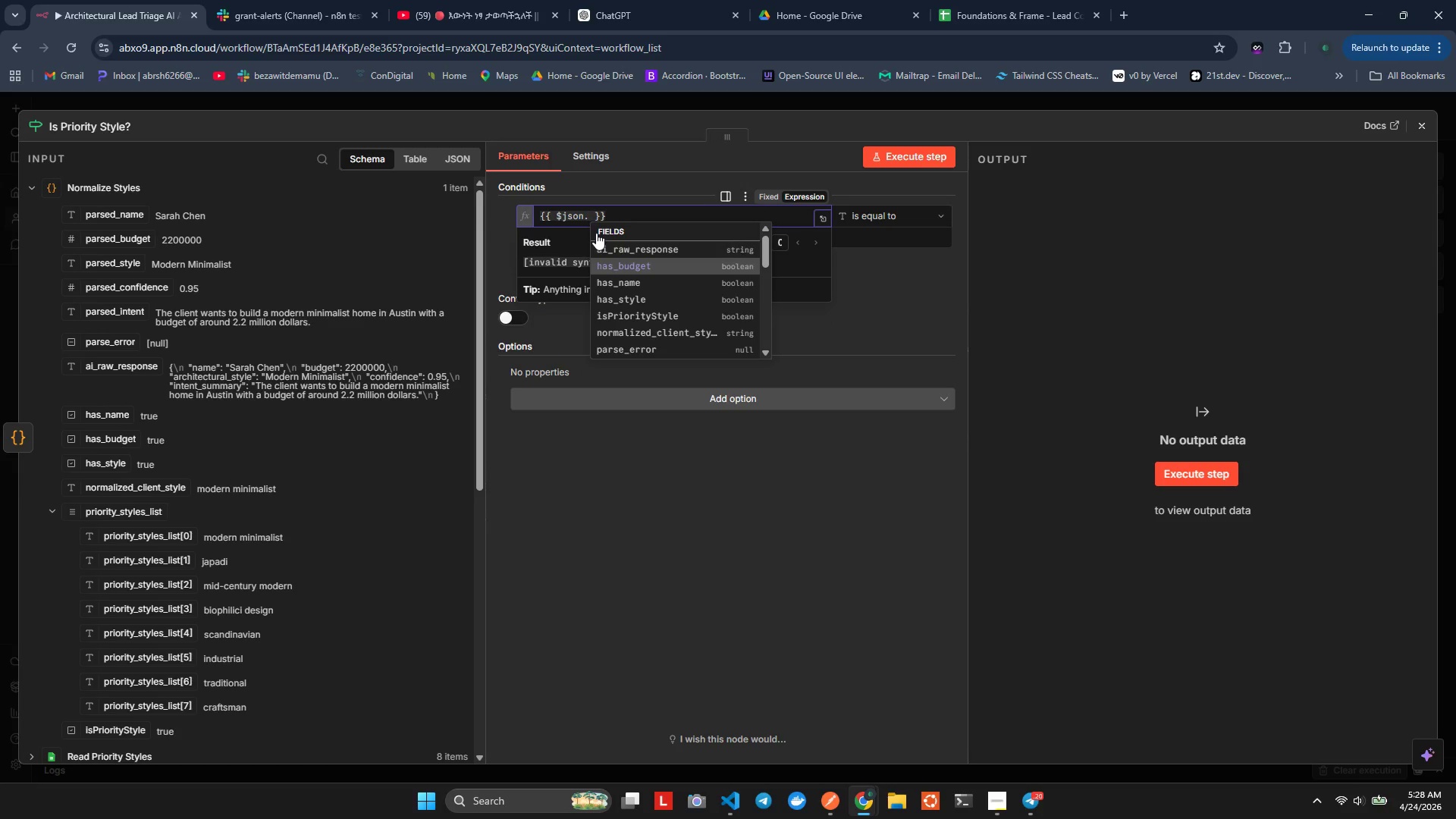 
key(ArrowDown)
 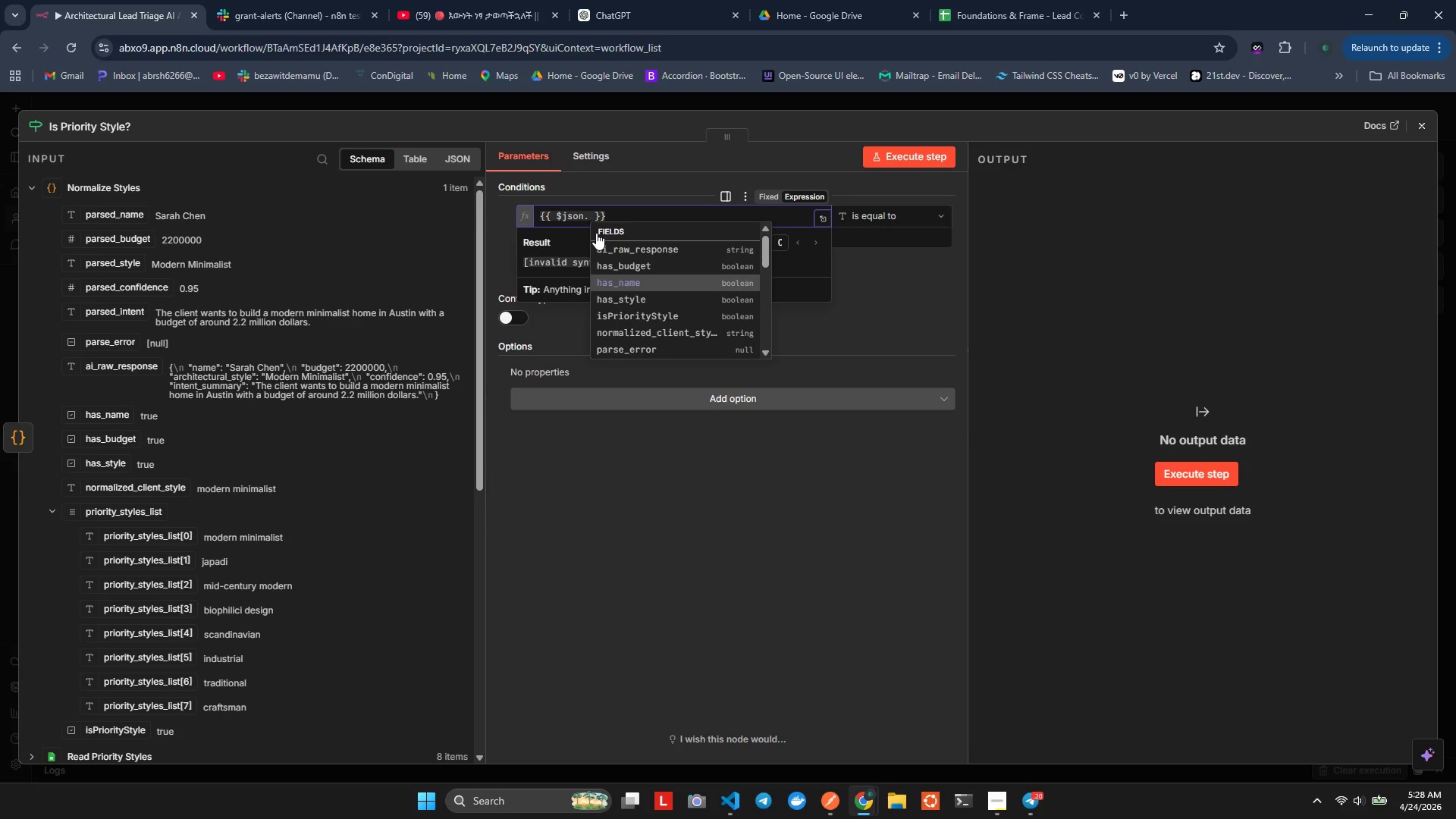 
key(ArrowDown)
 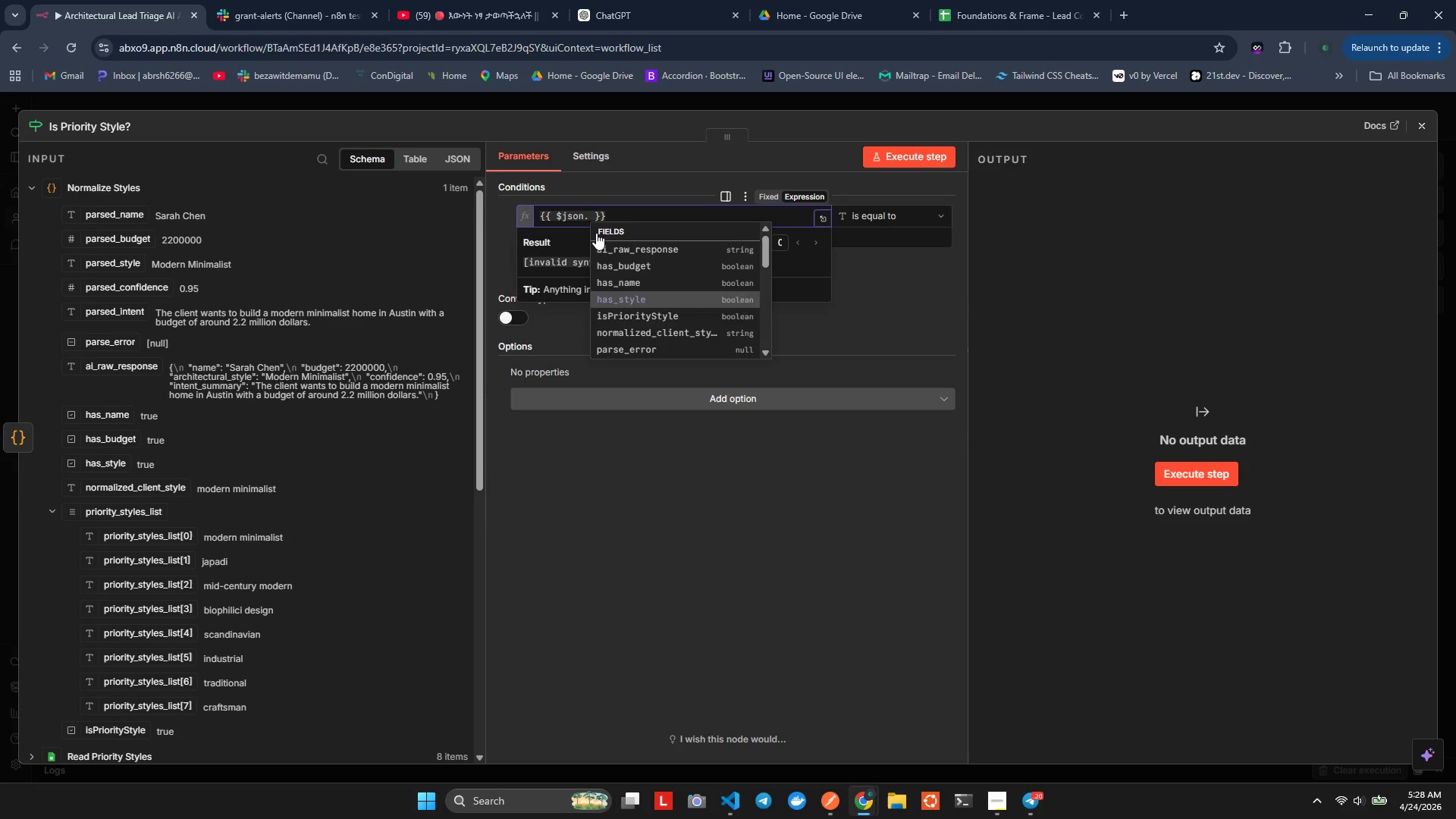 
key(ArrowDown)
 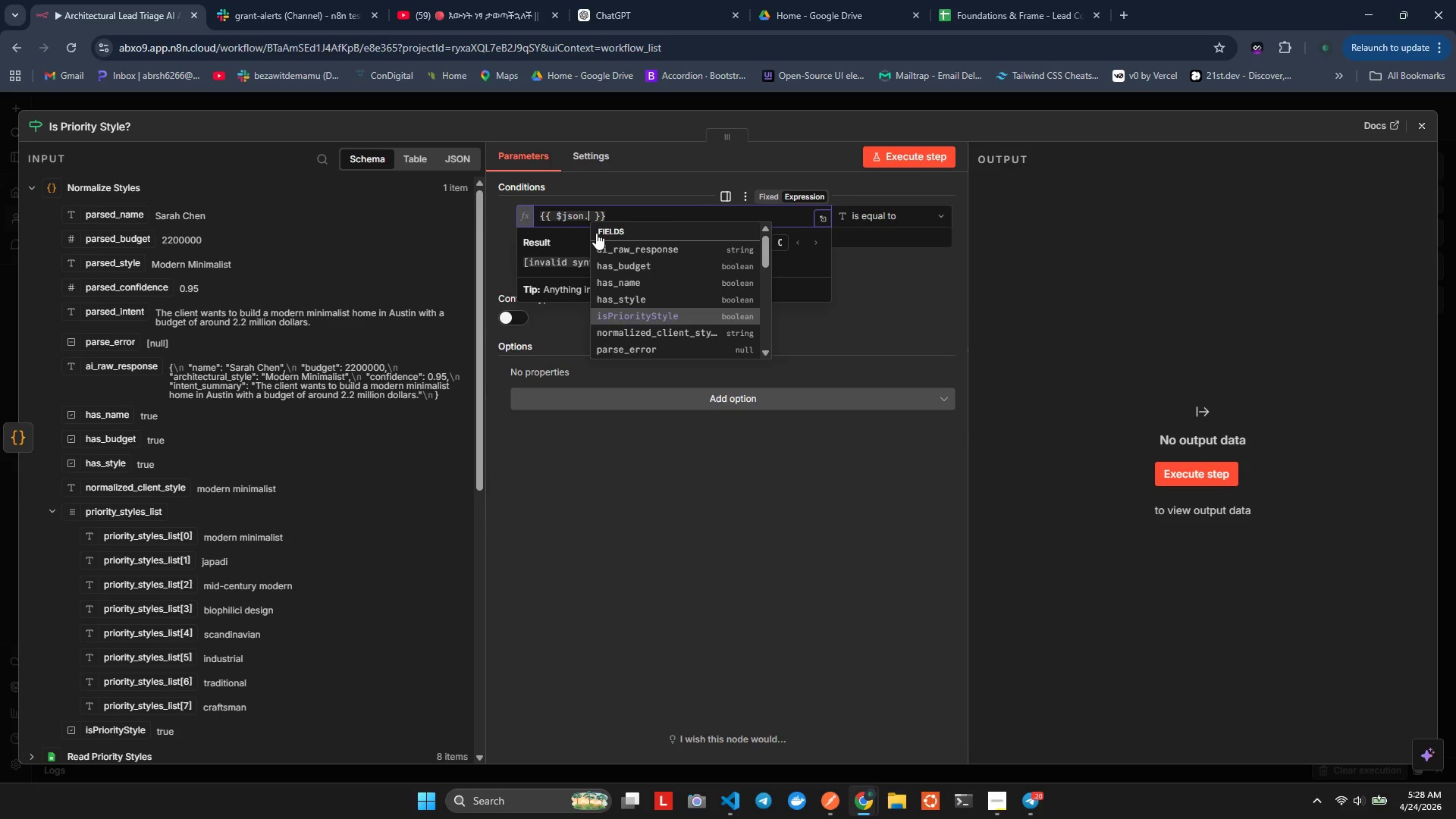 
key(Enter)
 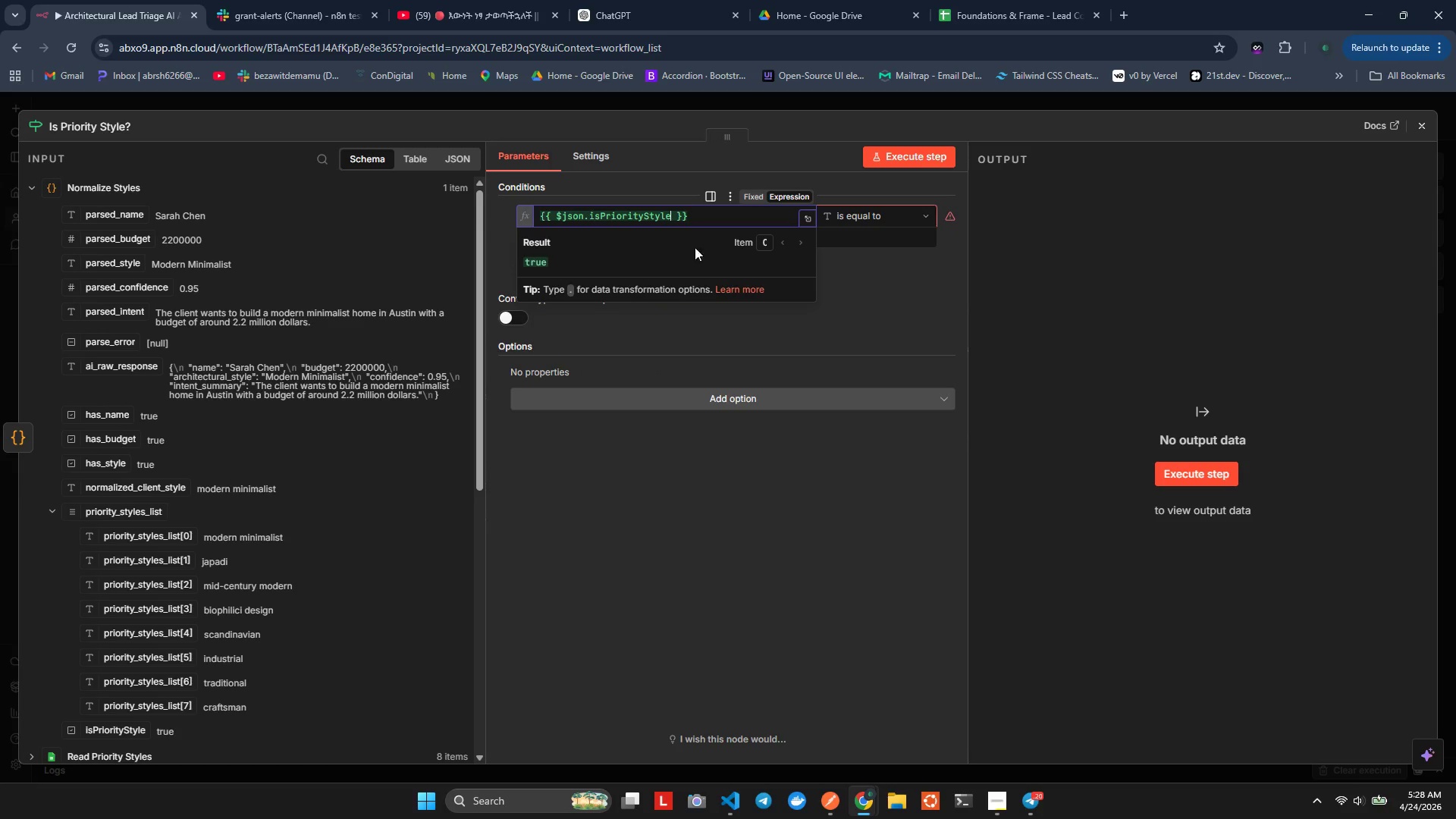 
left_click([852, 223])
 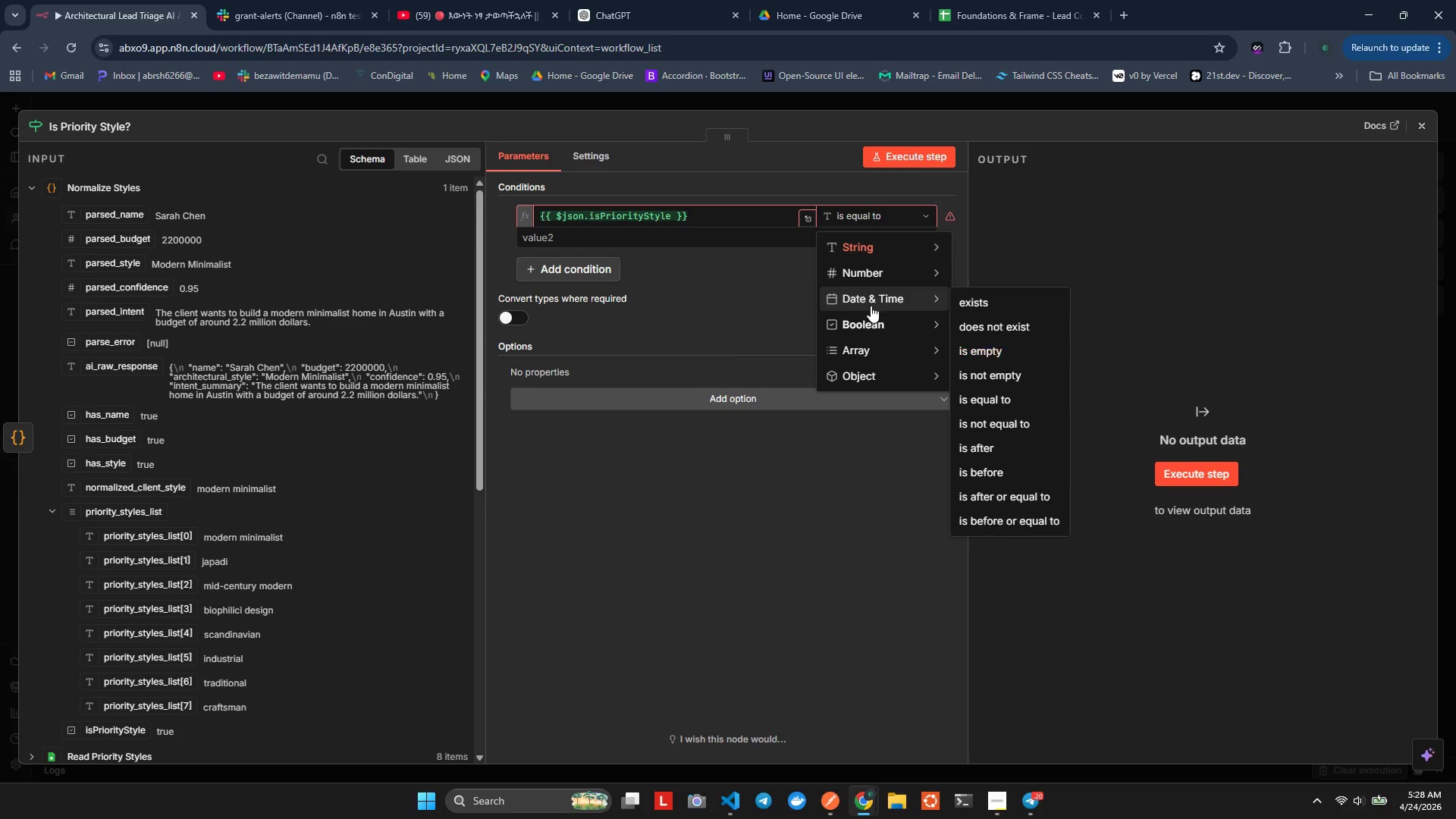 
mouse_move([896, 328])
 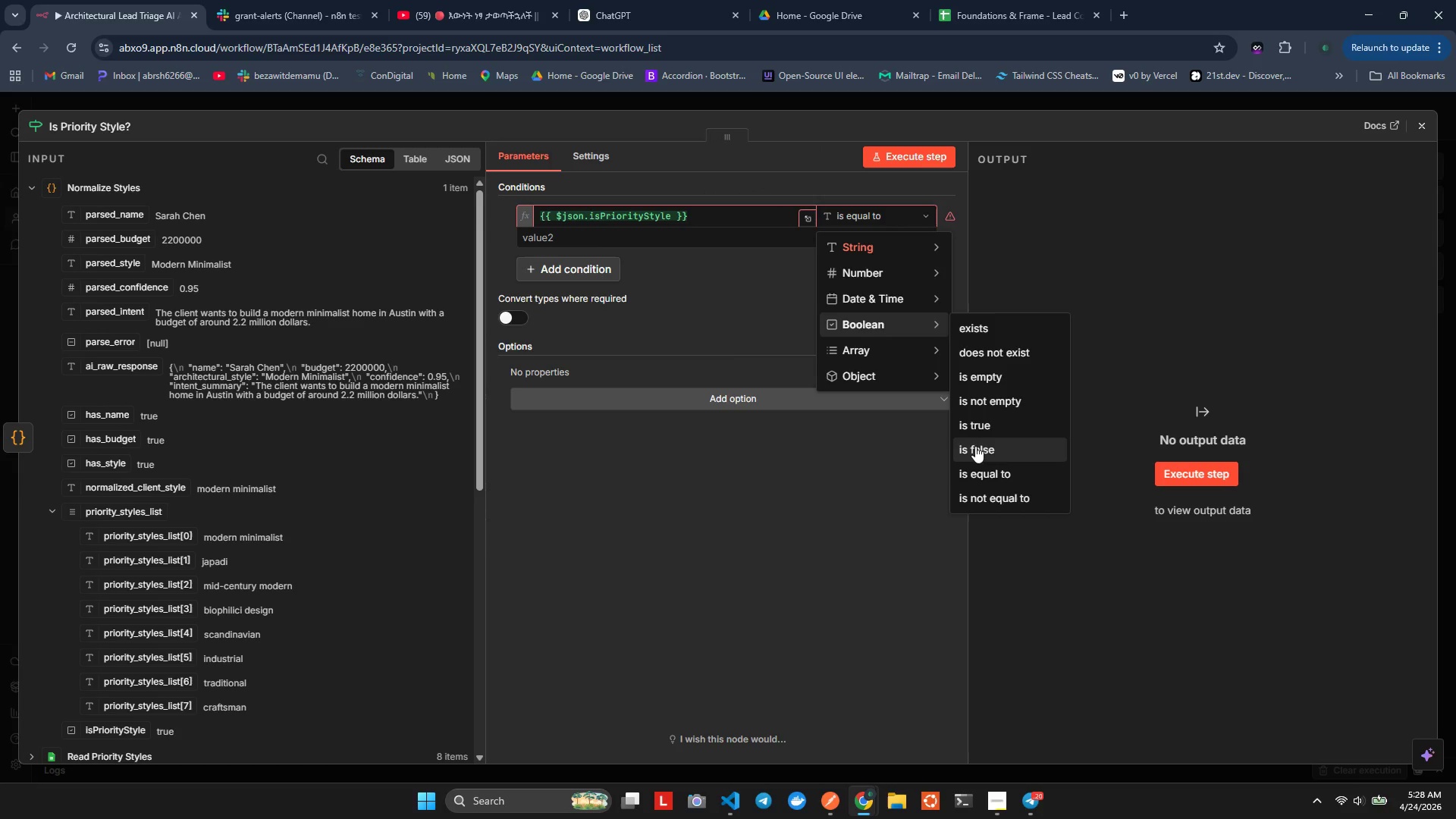 
left_click([978, 423])
 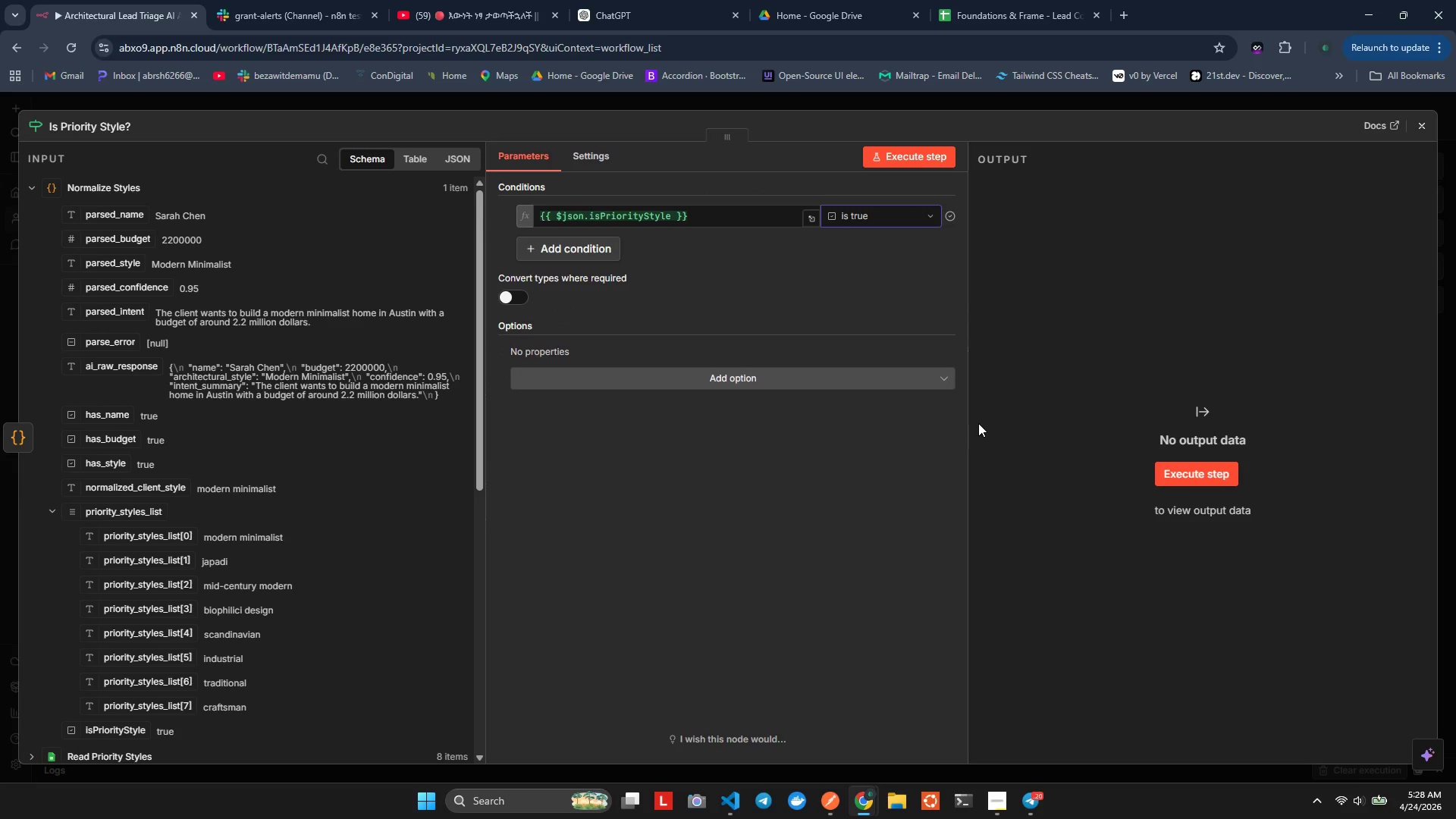 
wait(8.12)
 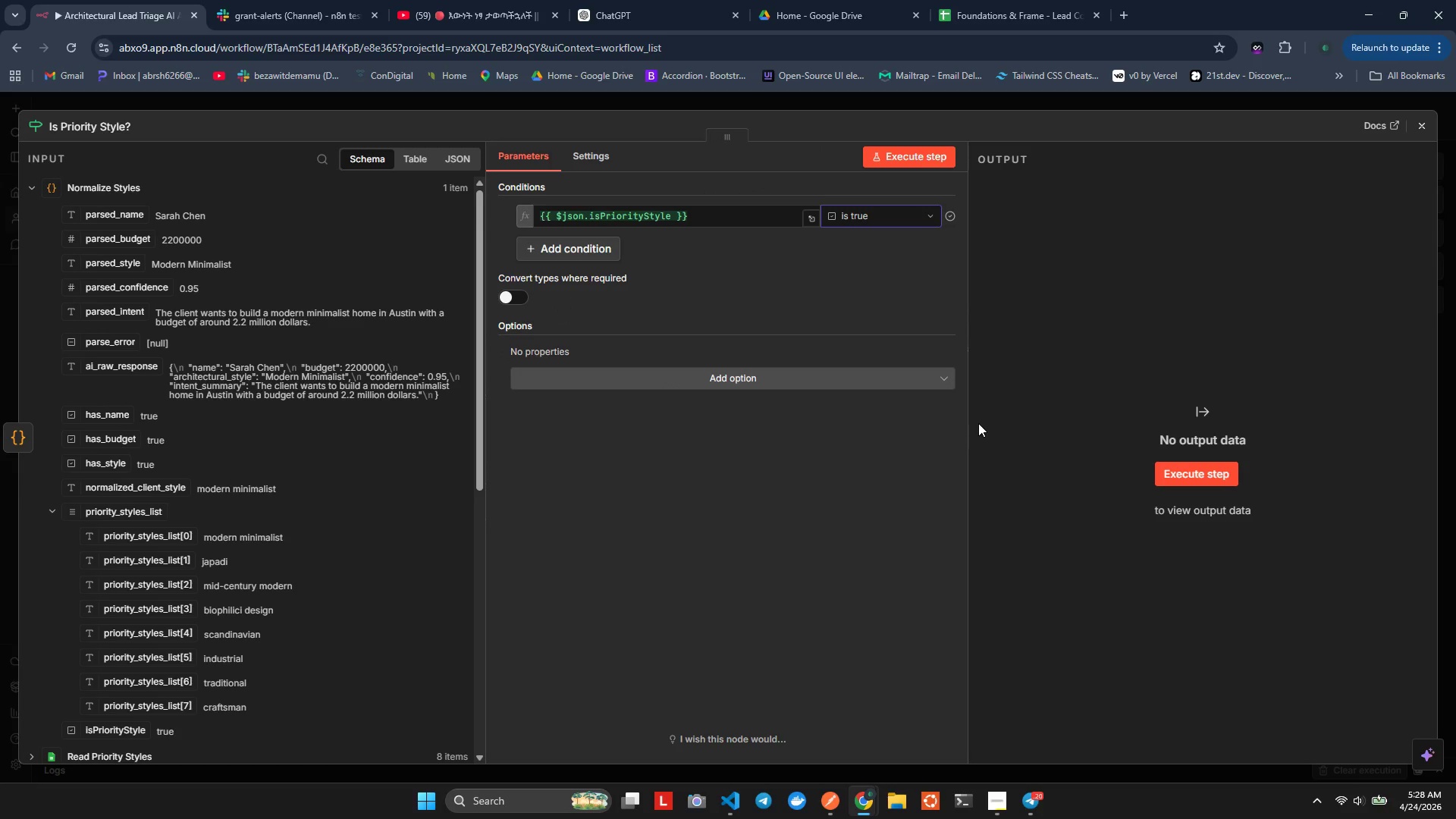 
left_click([834, 436])
 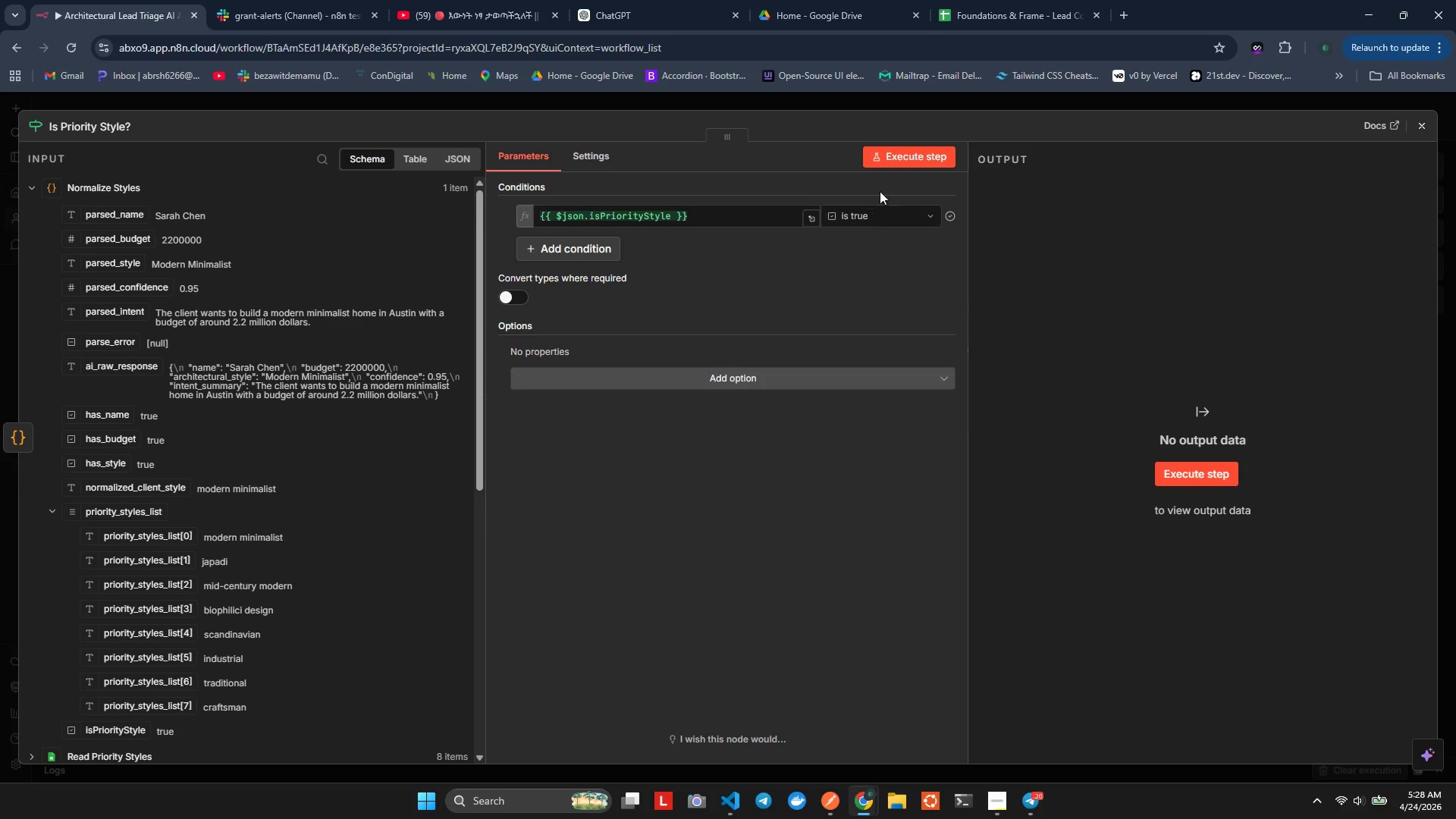 
left_click([894, 165])
 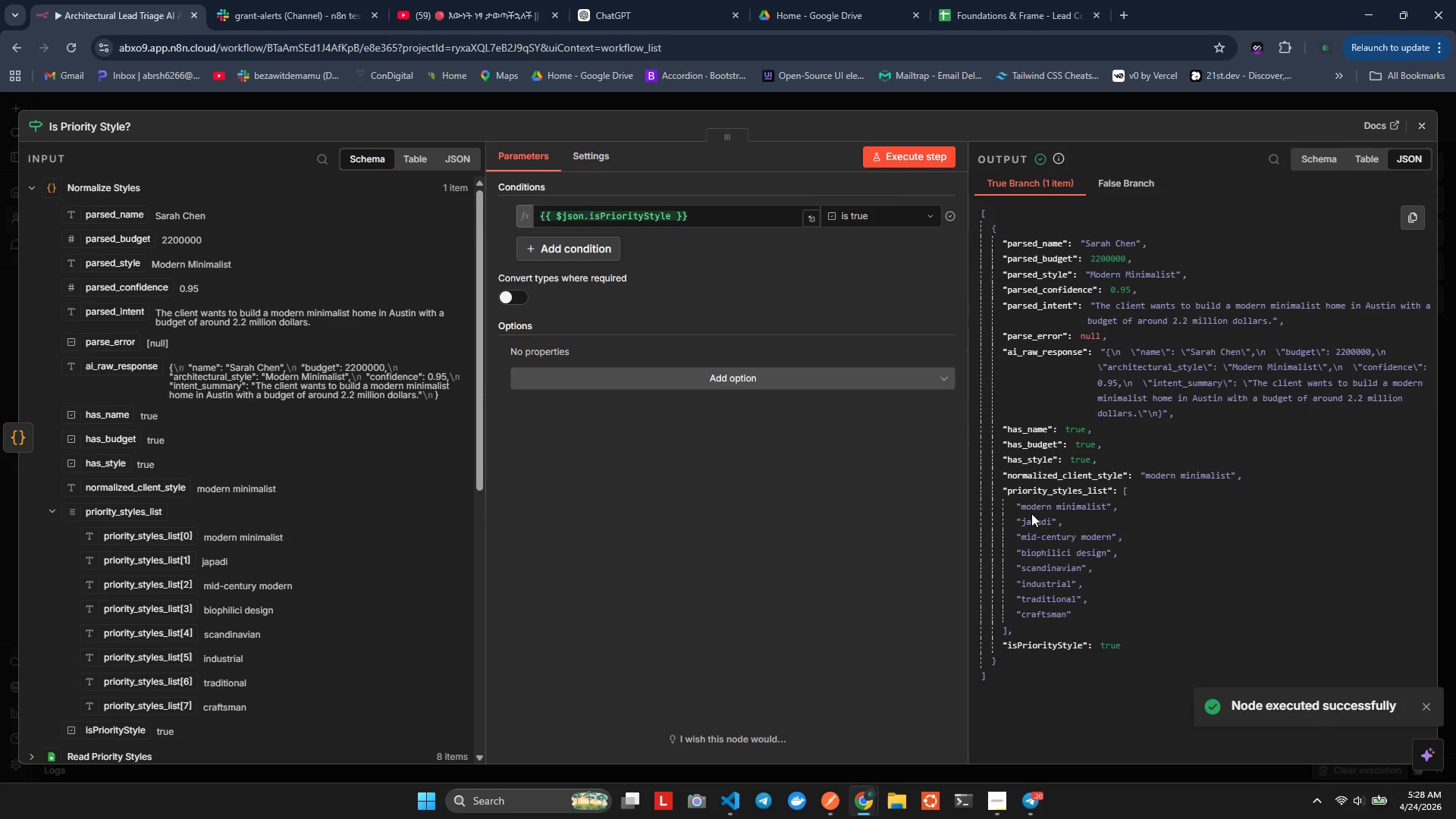 
wait(6.22)
 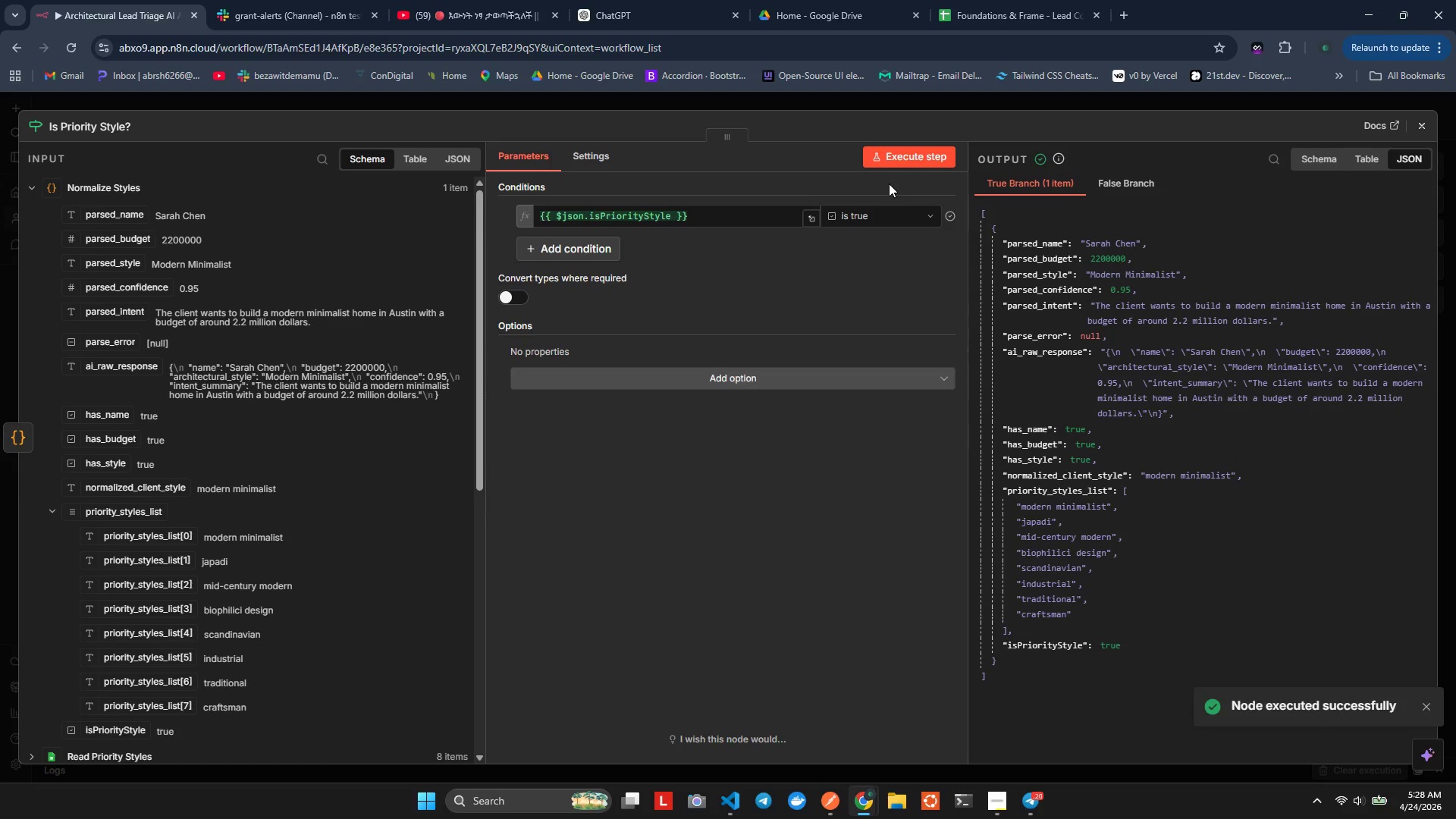 
left_click([1423, 124])
 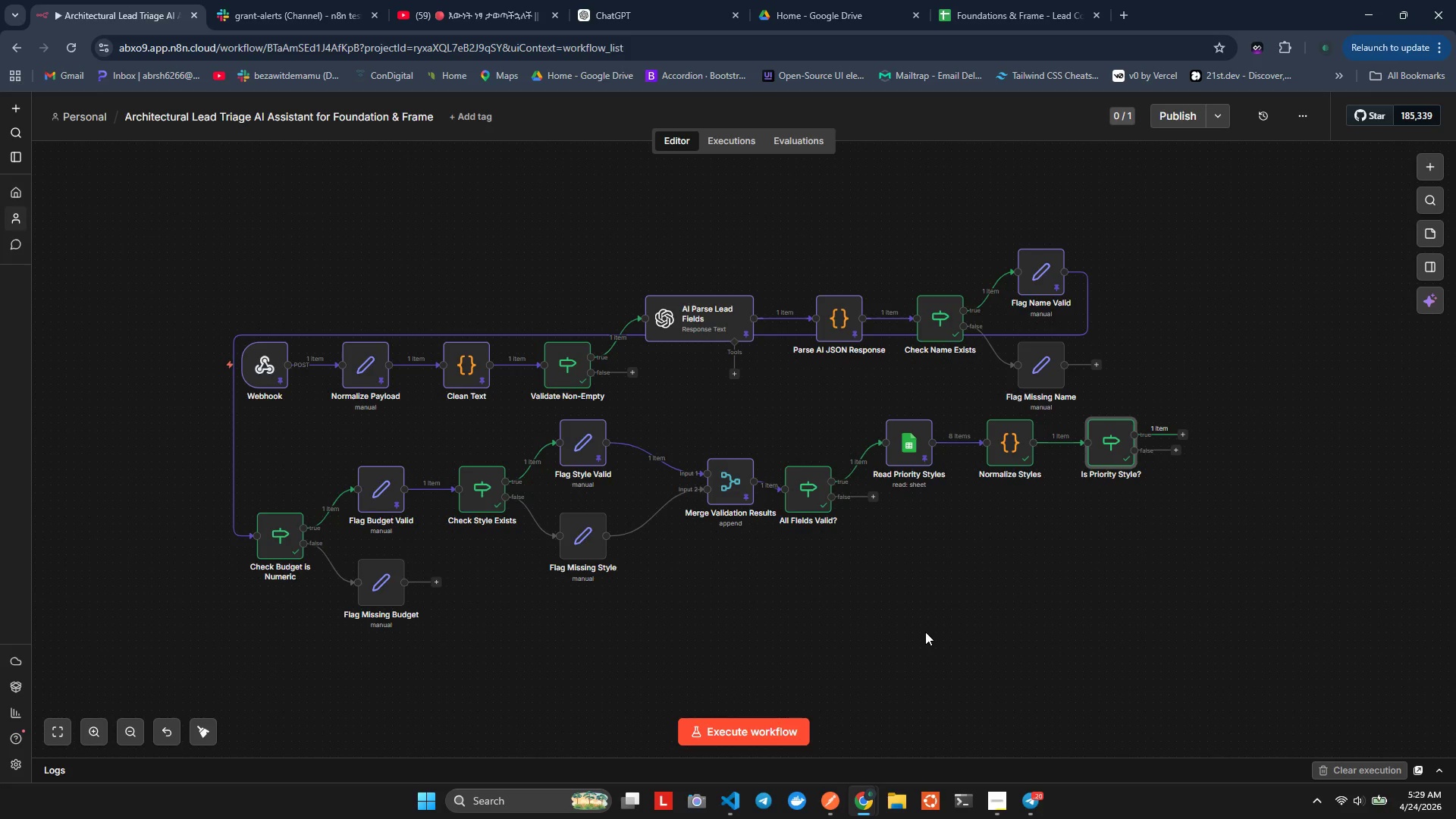 
wait(16.91)
 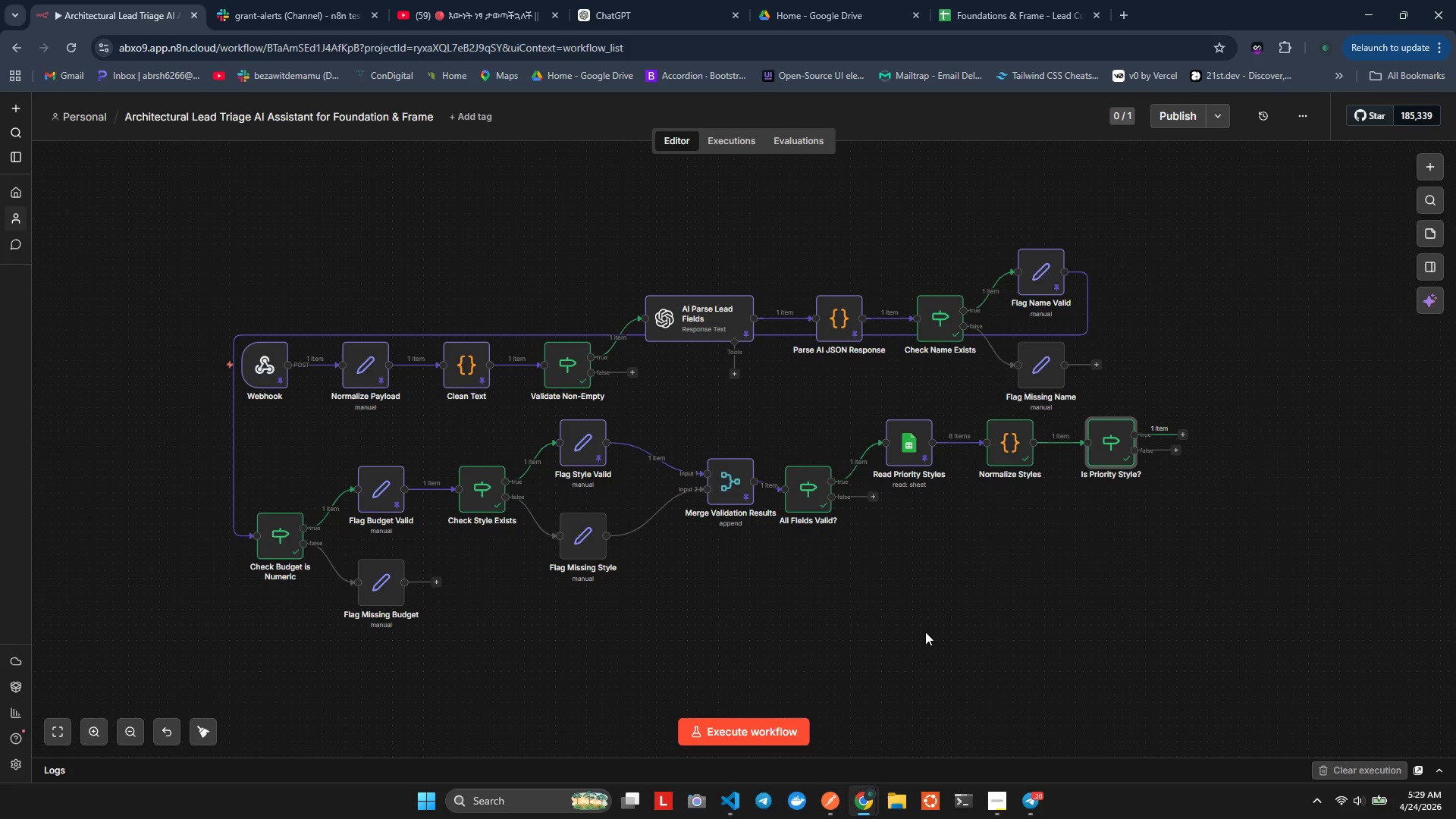 
left_click([1179, 435])
 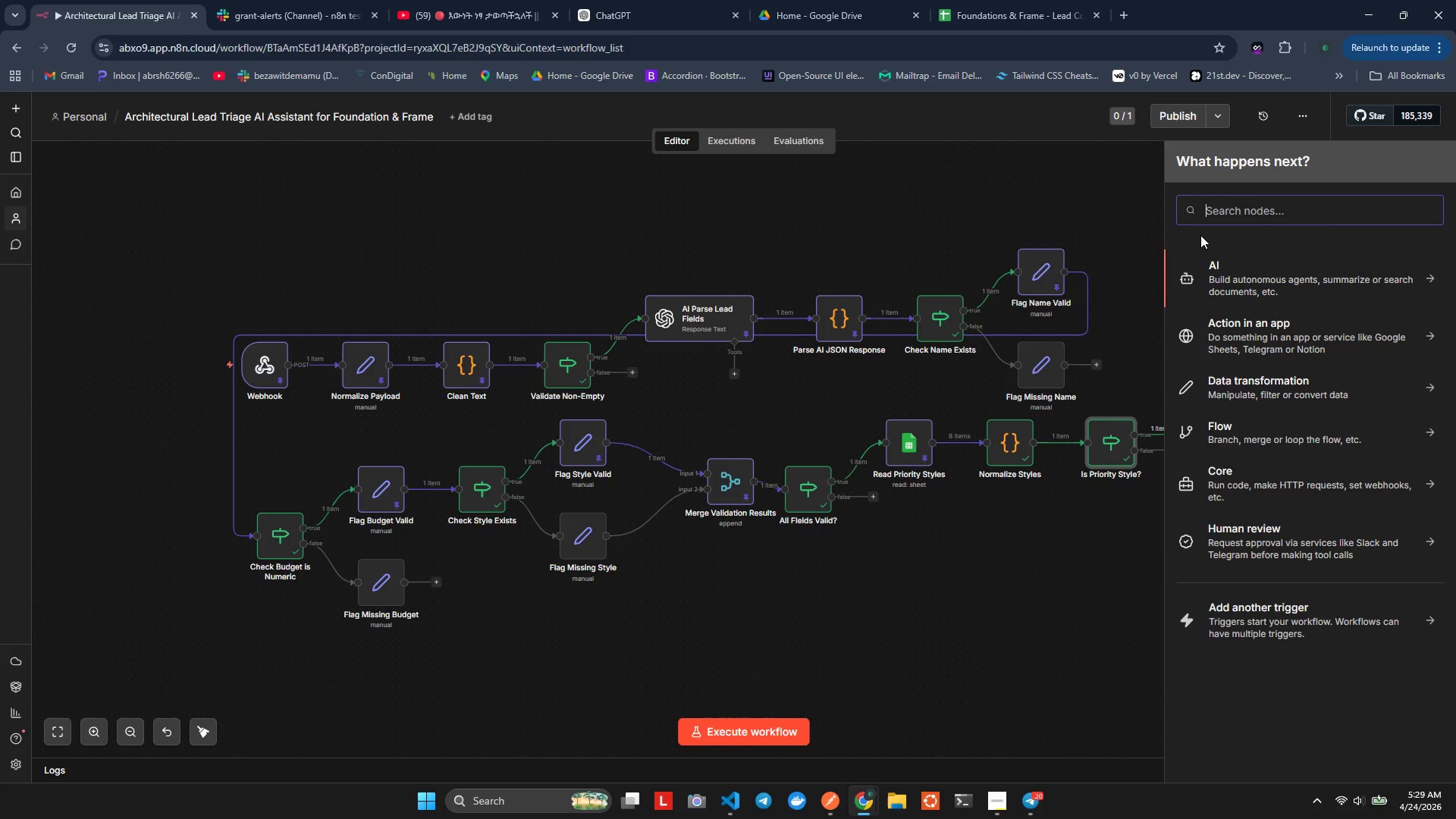 
type(set)
 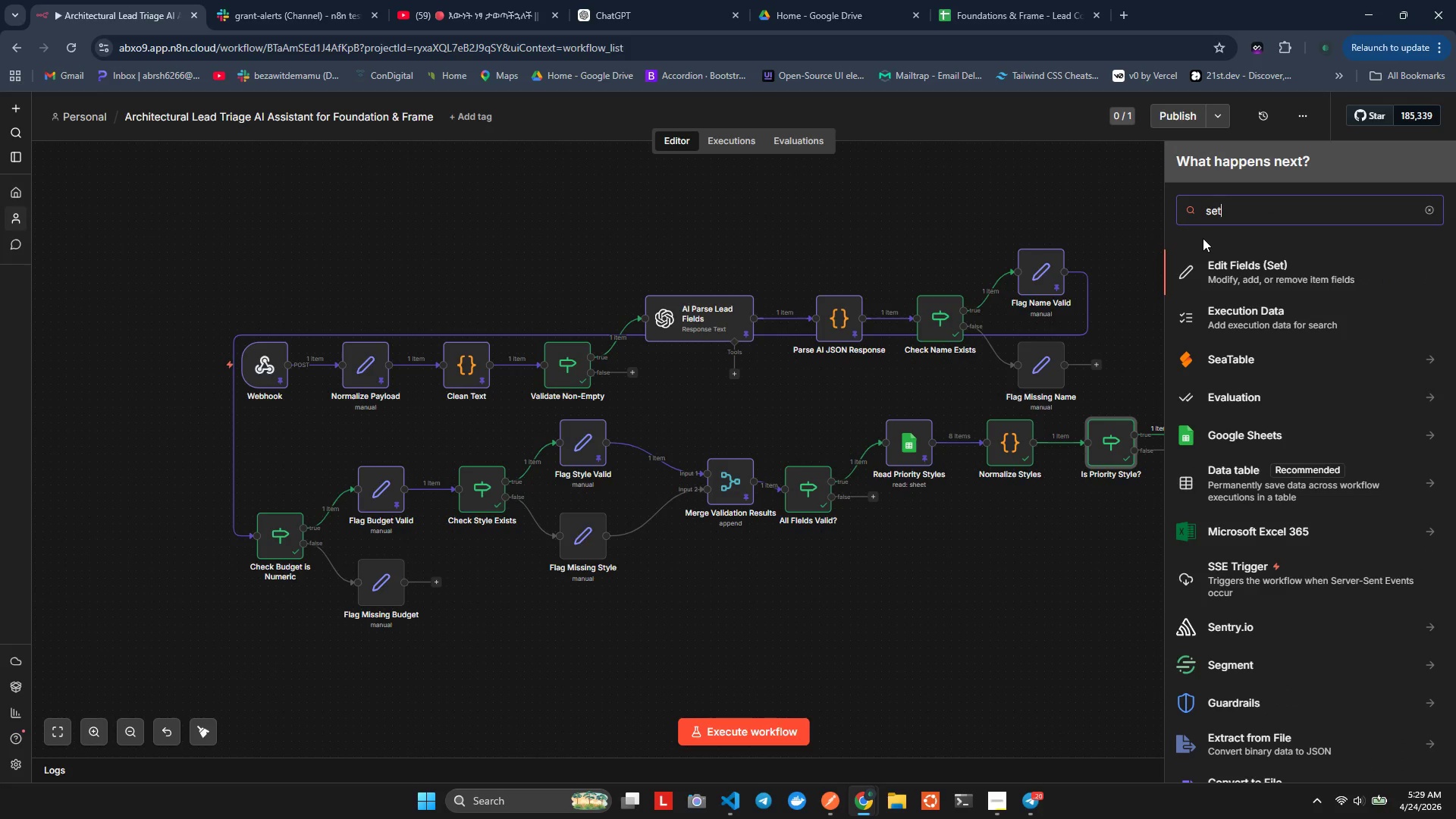 
left_click([1224, 256])
 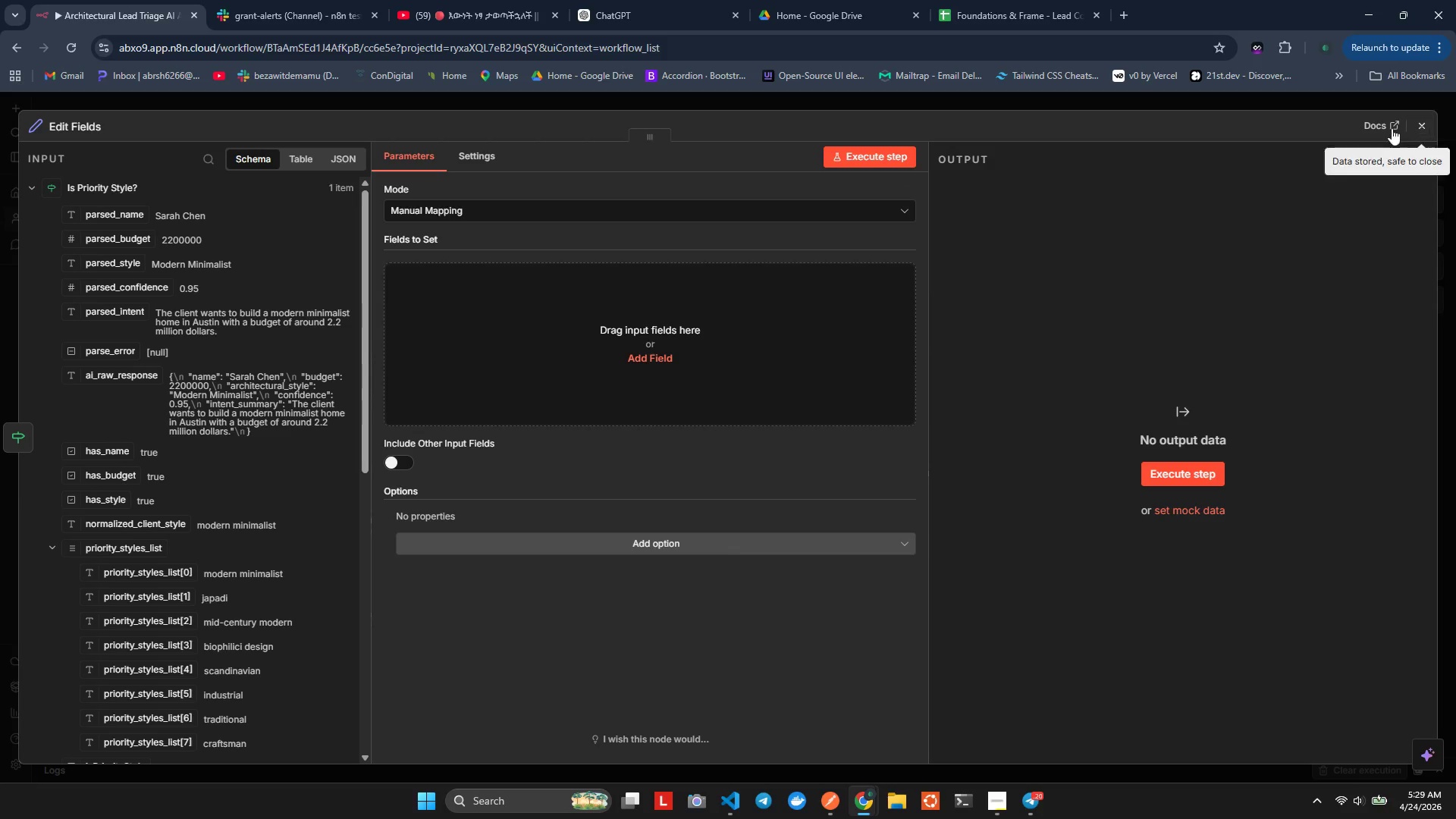 
left_click([82, 122])
 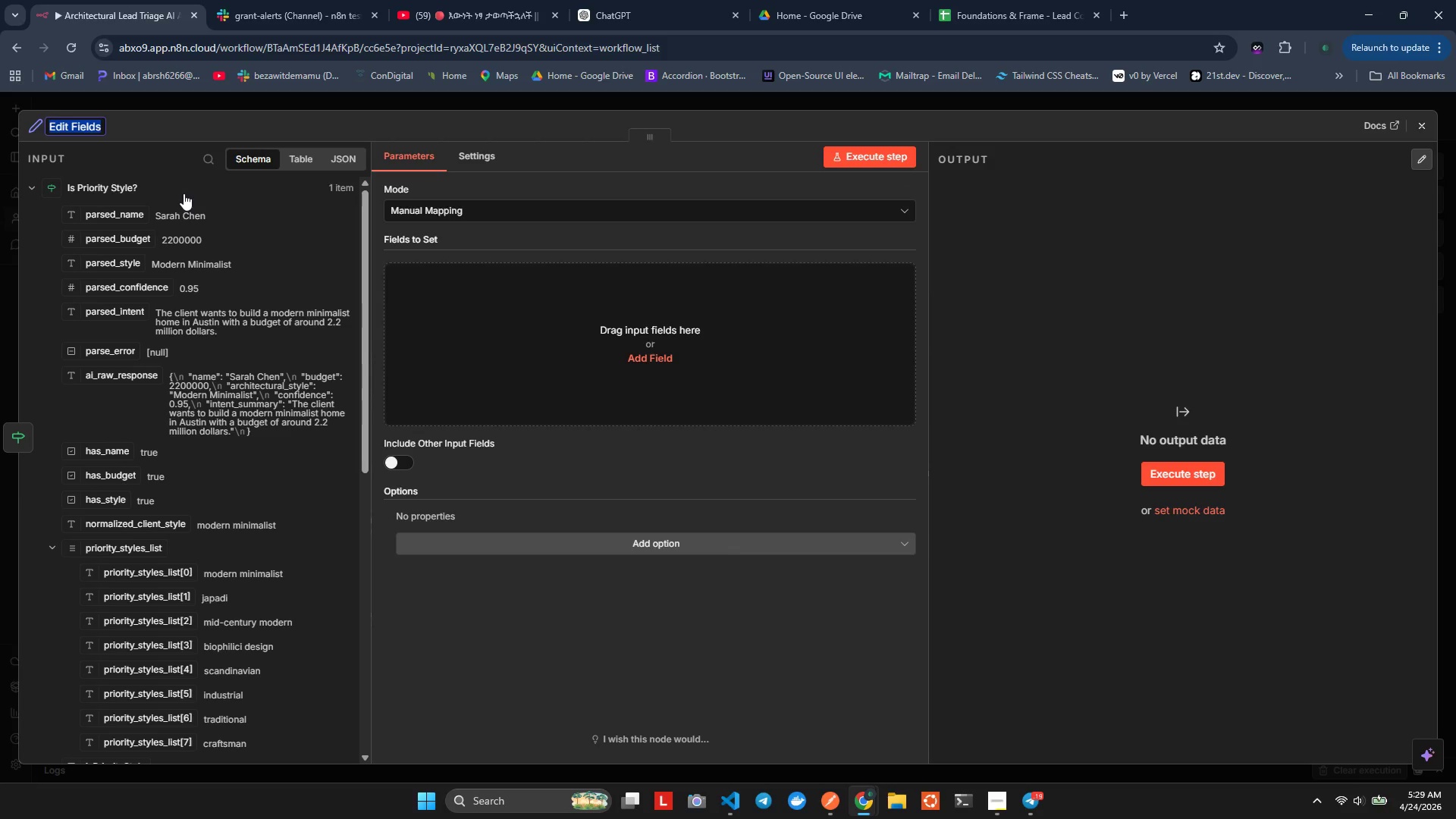 
wait(5.66)
 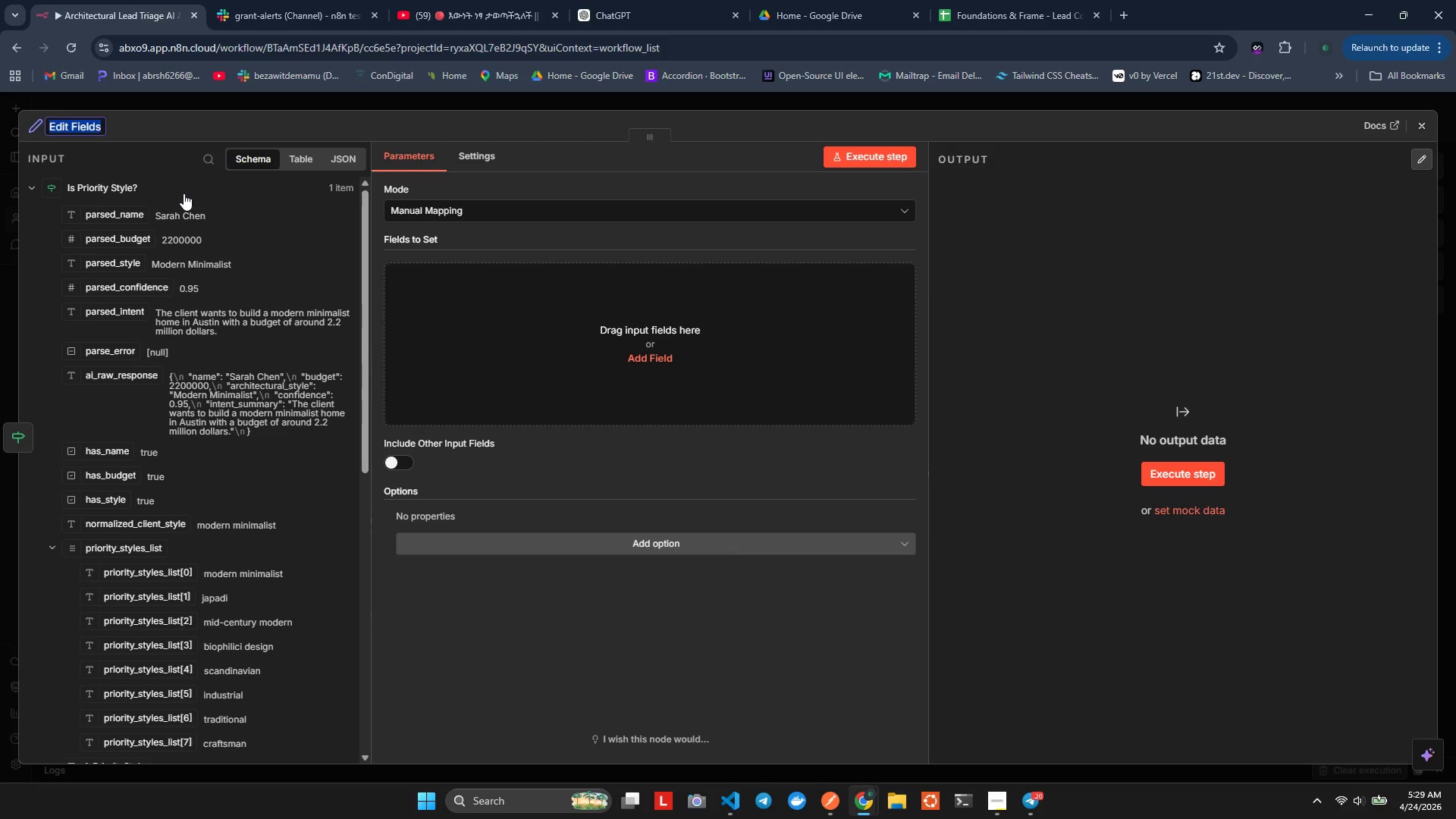 
type(Mark Priorty)
 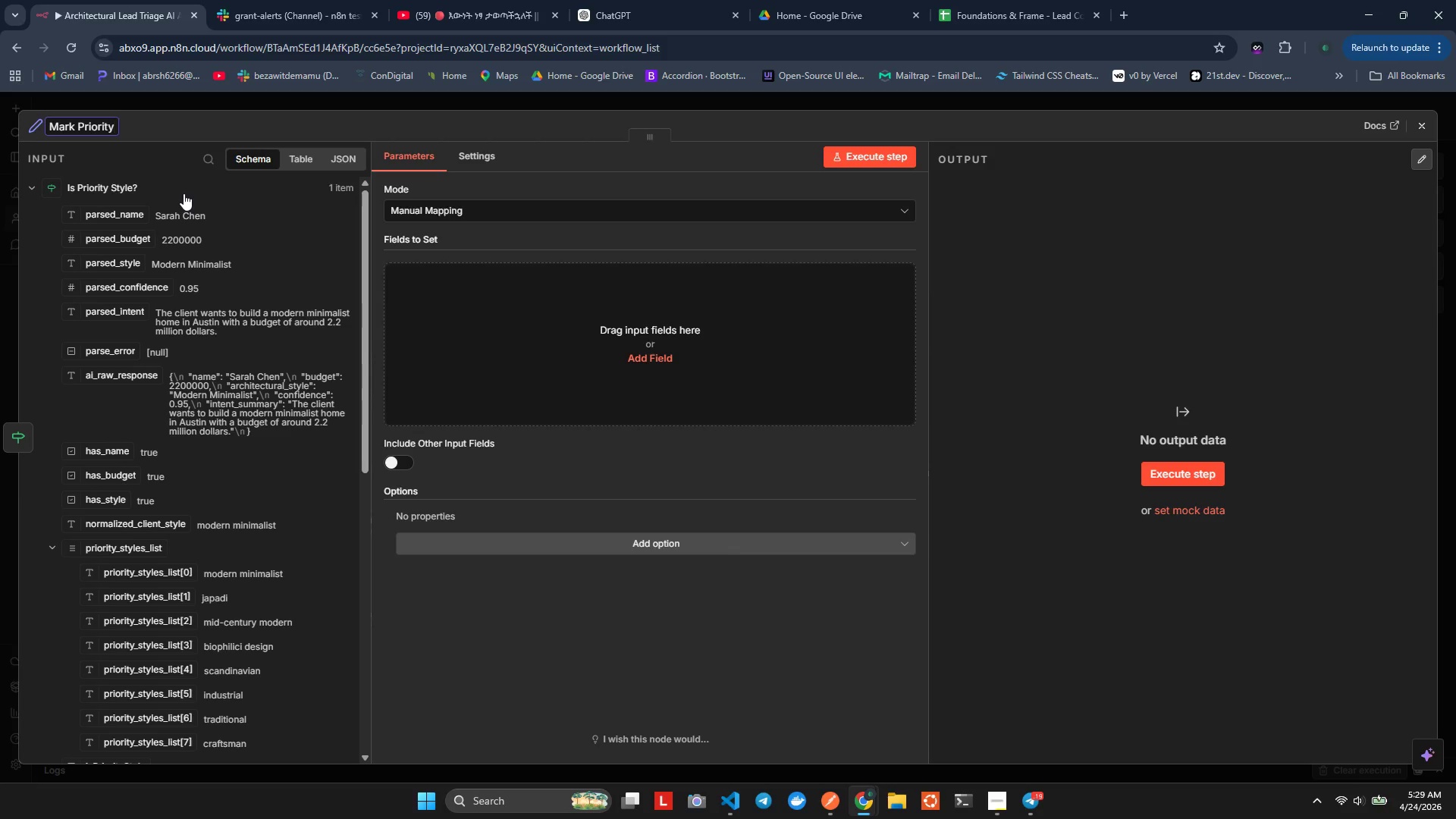 
 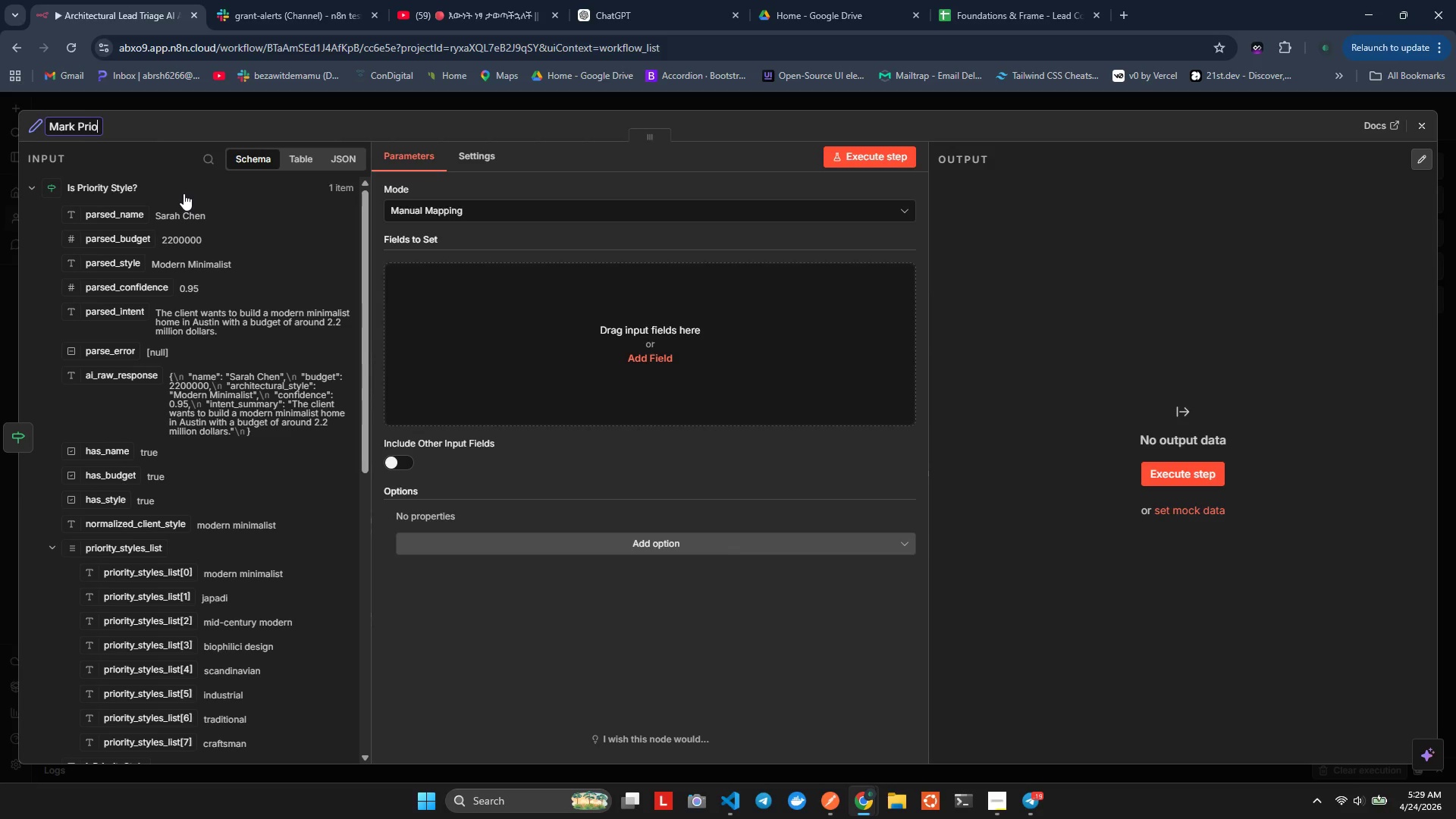 
hold_key(key=I, duration=0.5)
 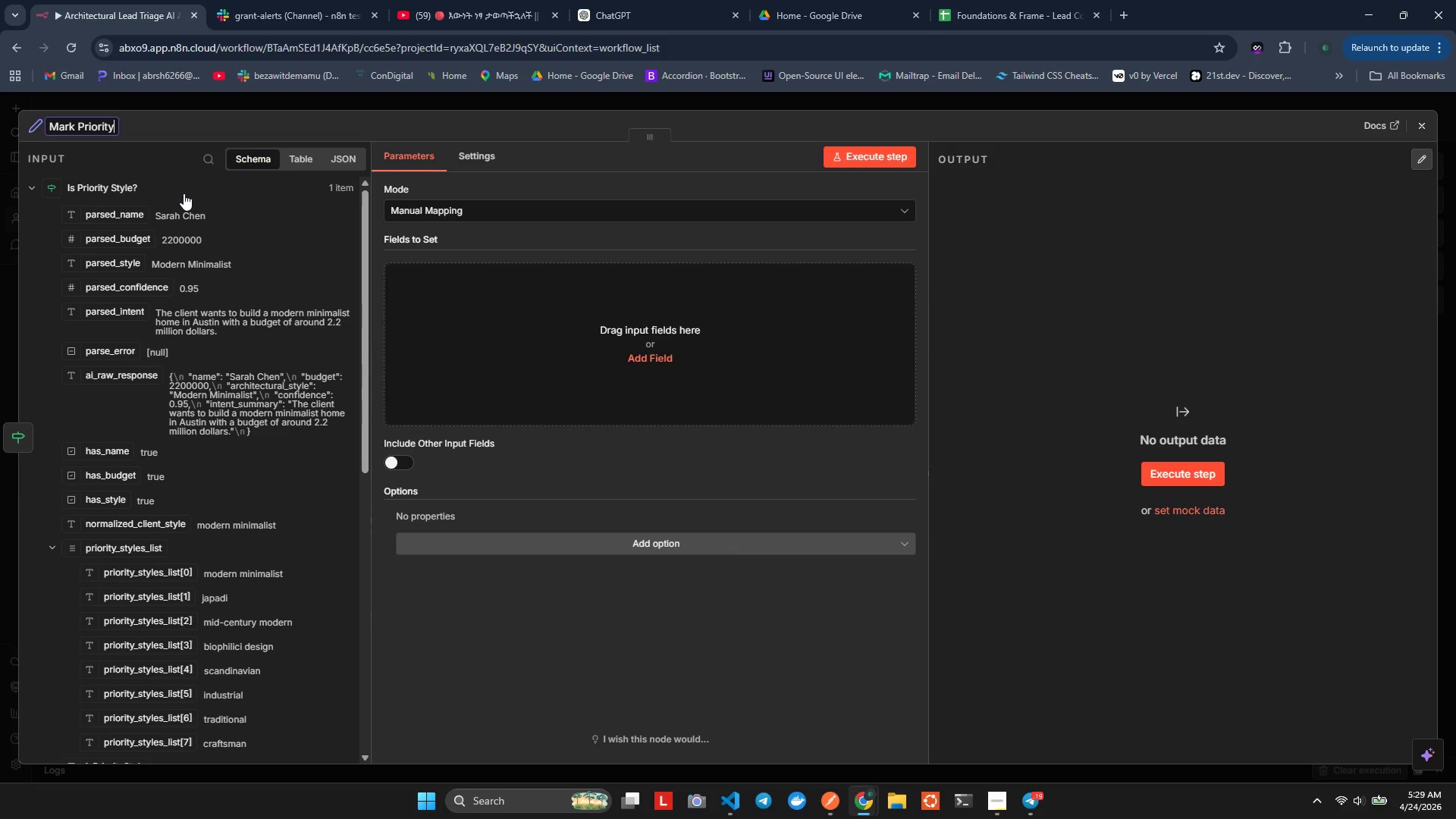 
type(: True)
 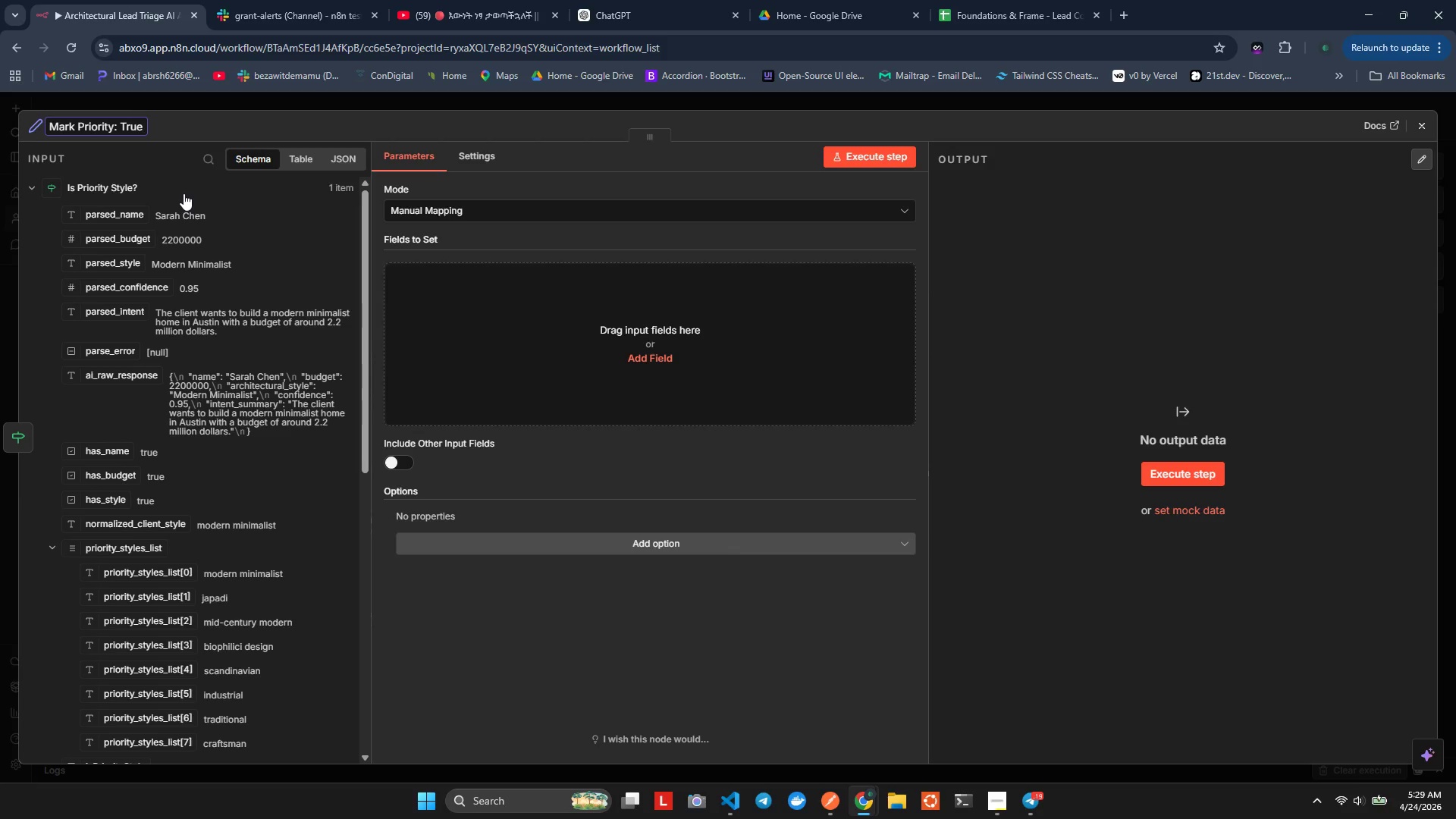 
left_click([1418, 119])
 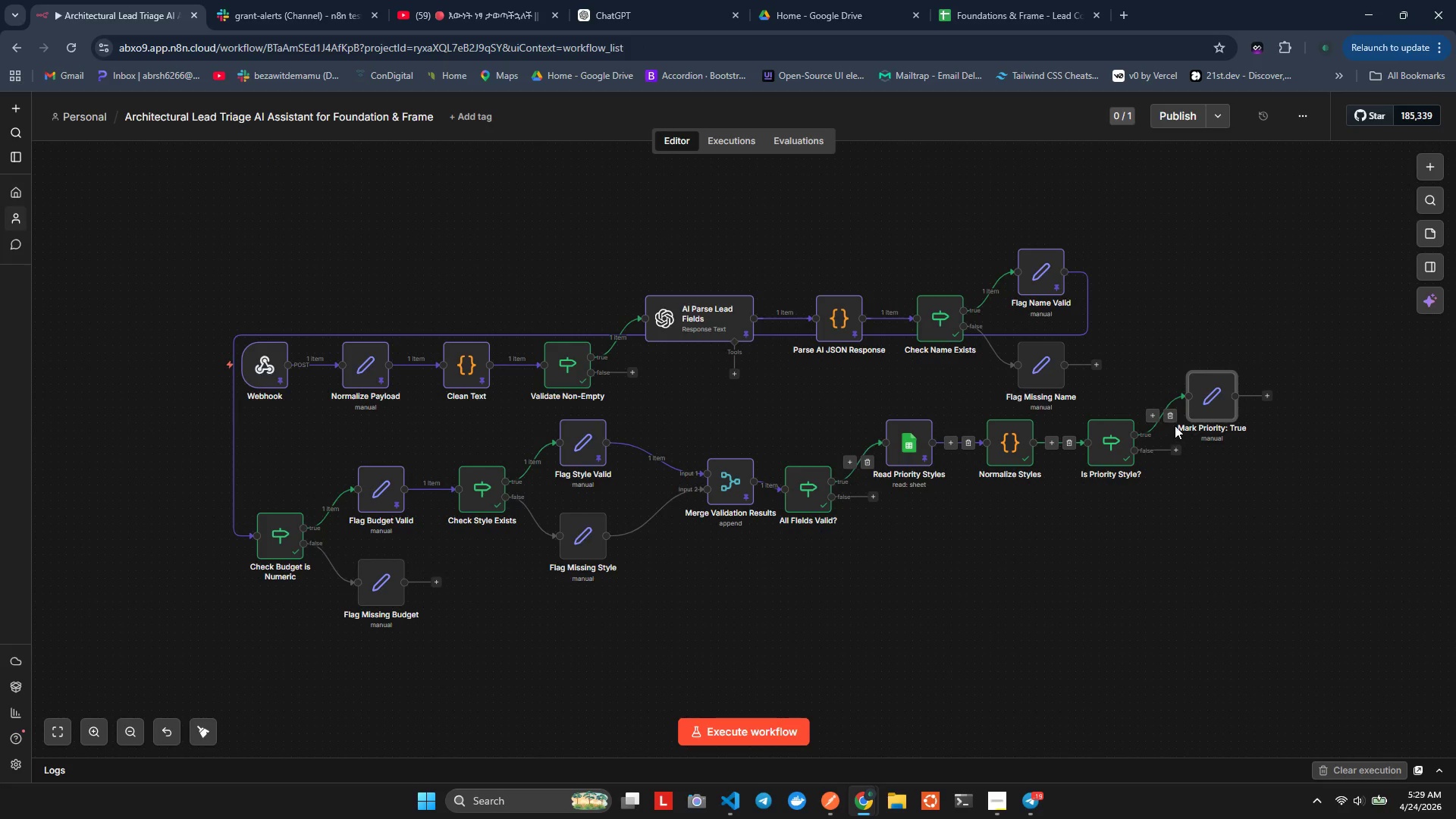 
left_click_drag(start_coordinate=[1210, 401], to_coordinate=[276, 674])
 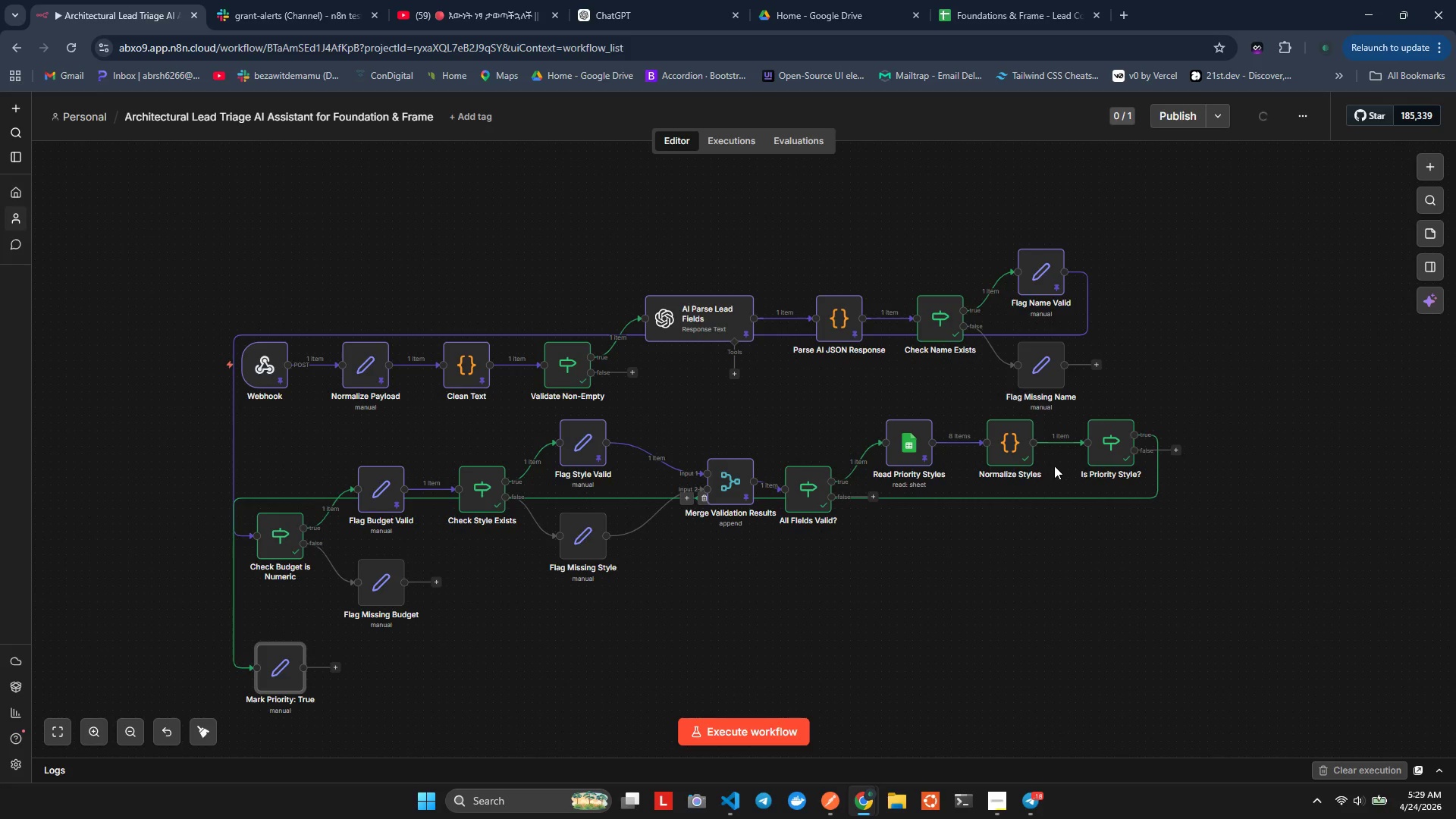 
key(Alt+AltLeft)
 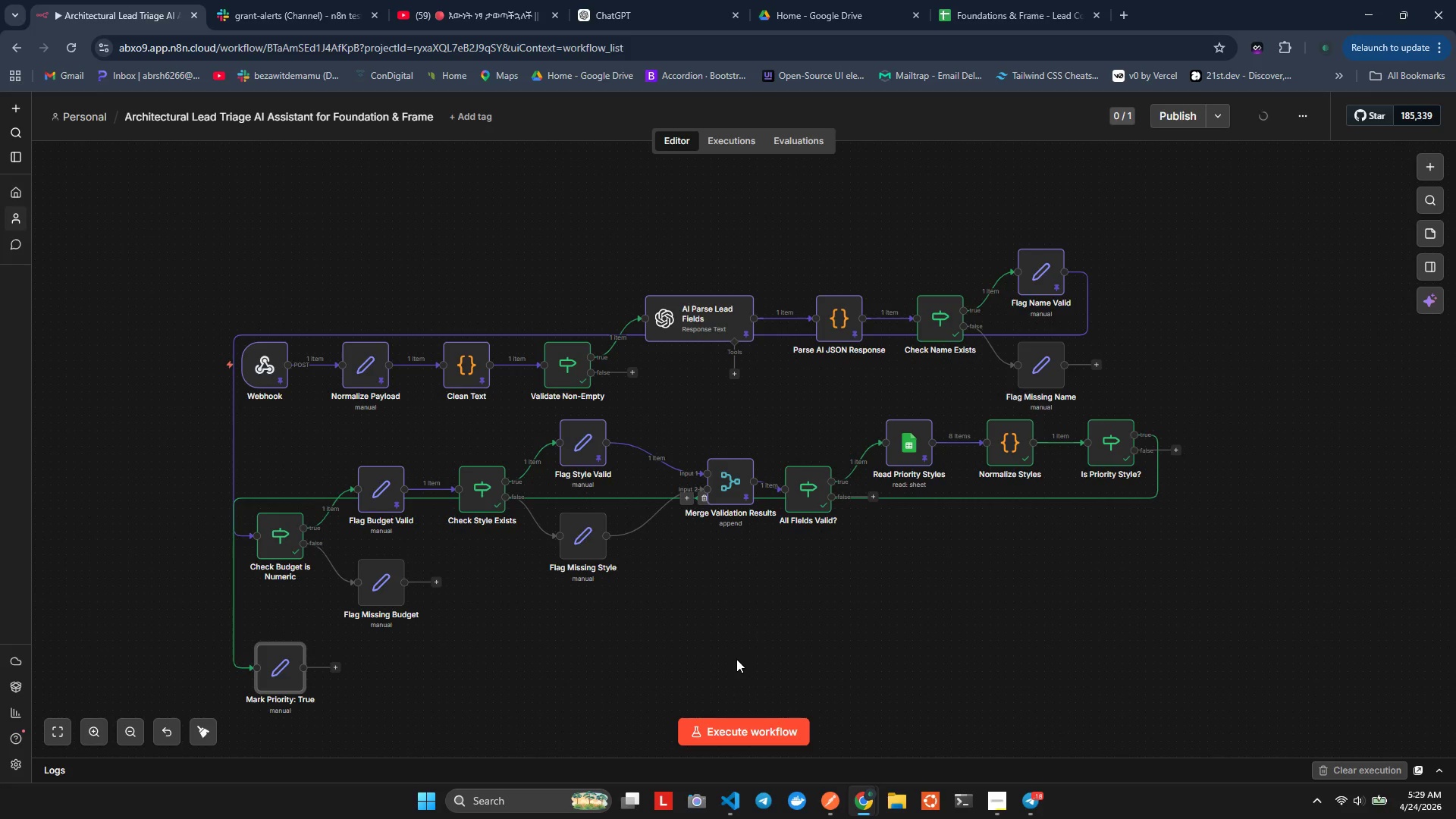 
key(Alt+Tab)